 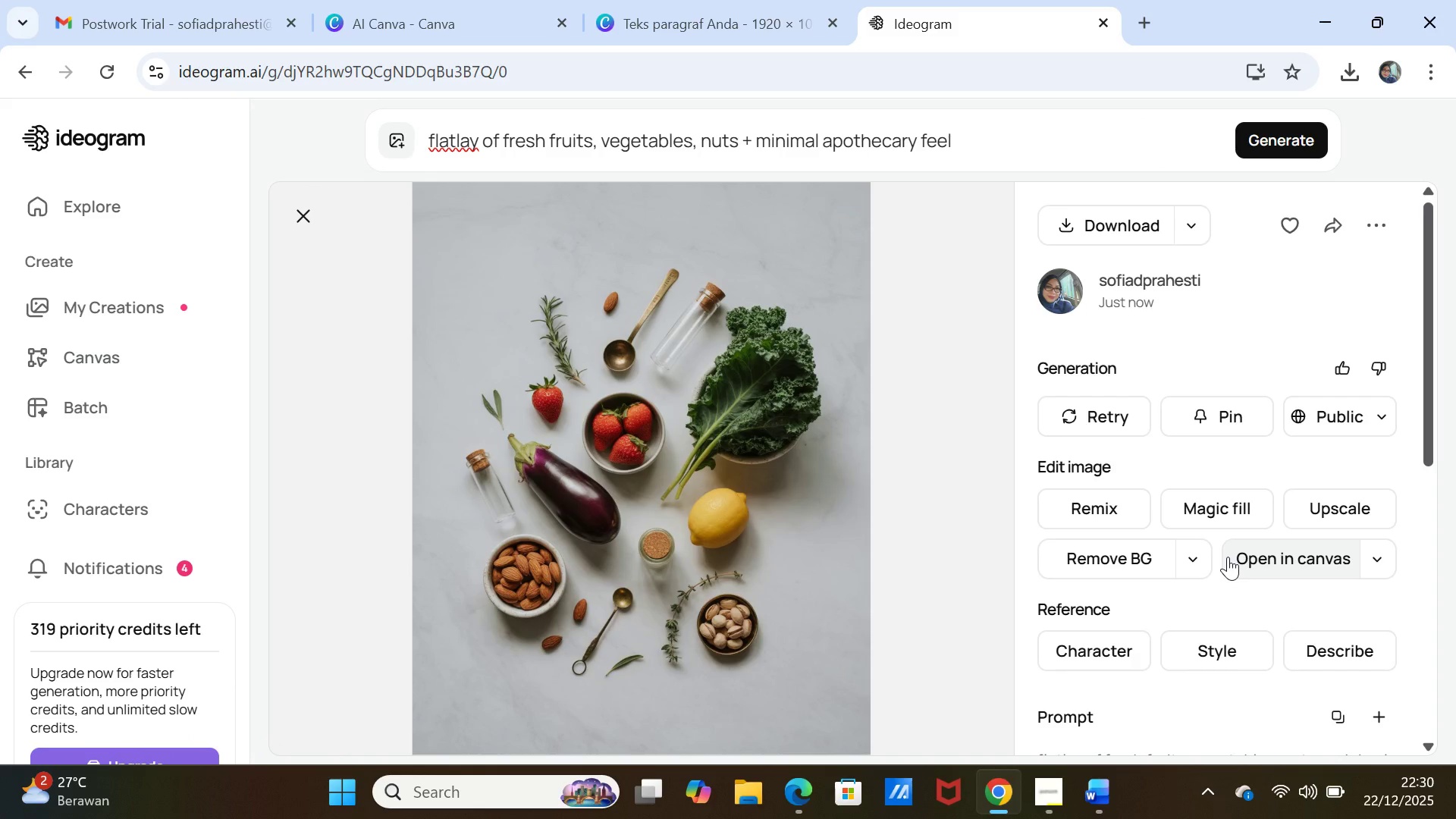 
left_click([1104, 233])
 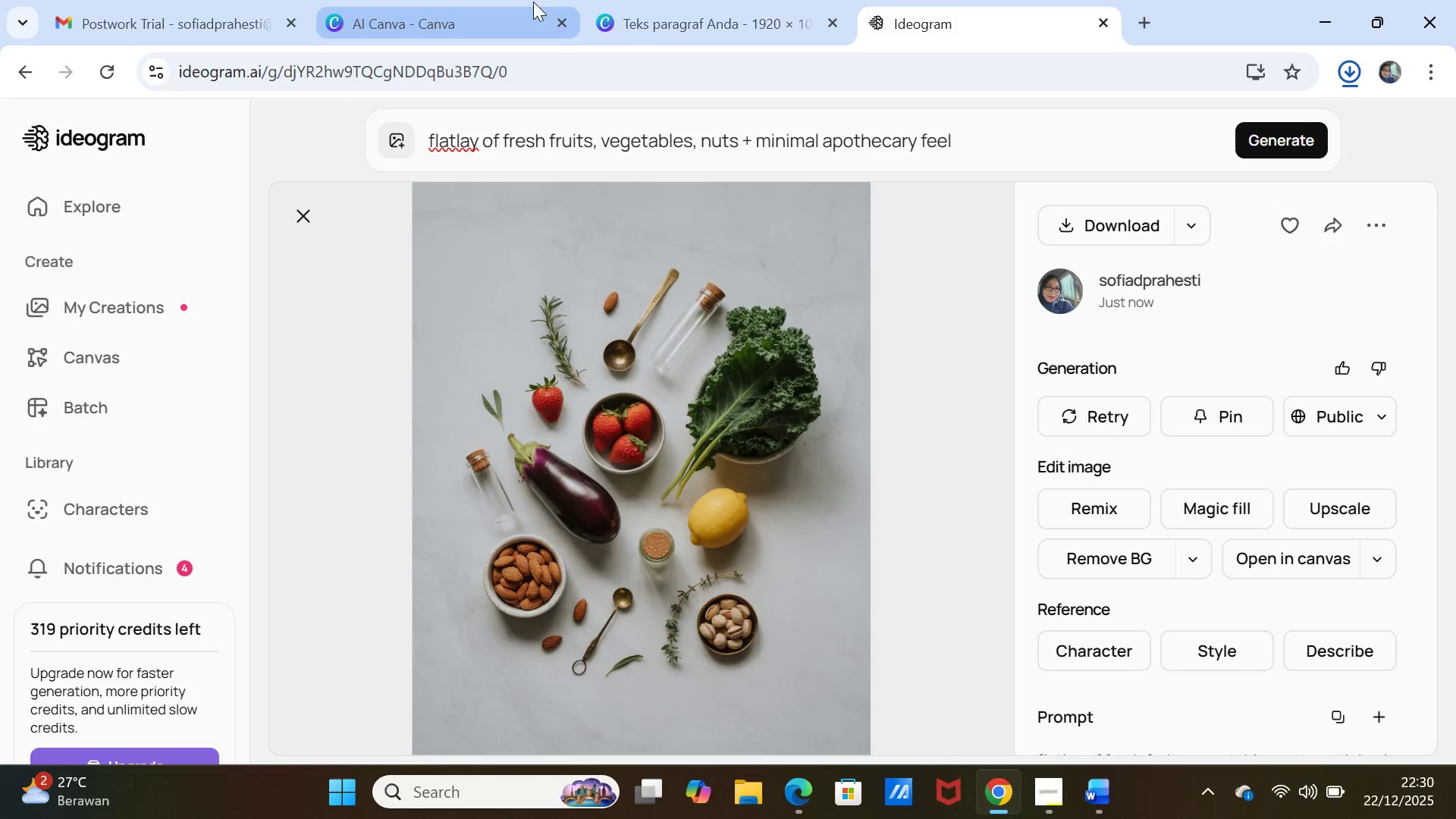 
left_click([673, 17])
 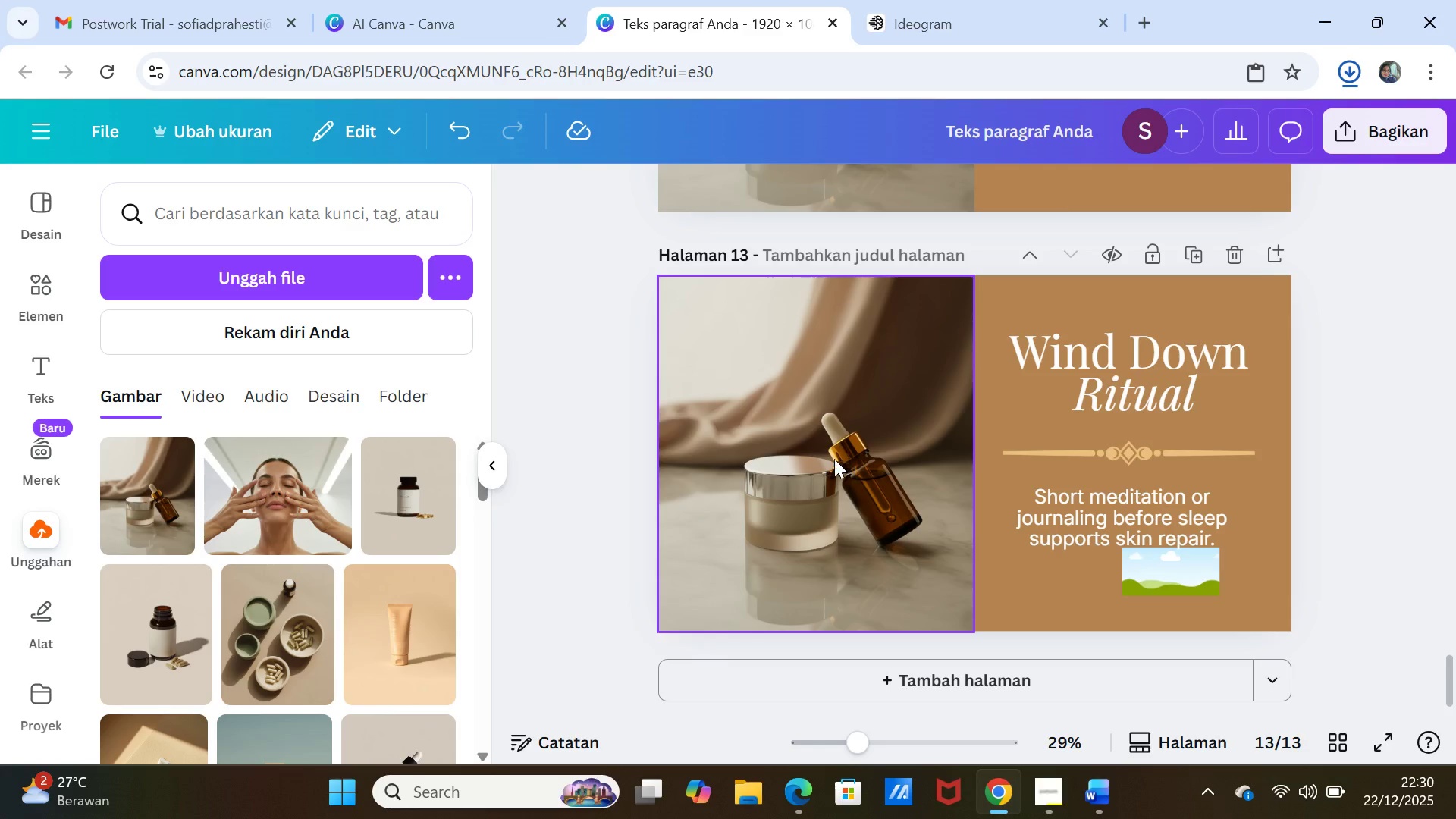 
left_click([834, 459])
 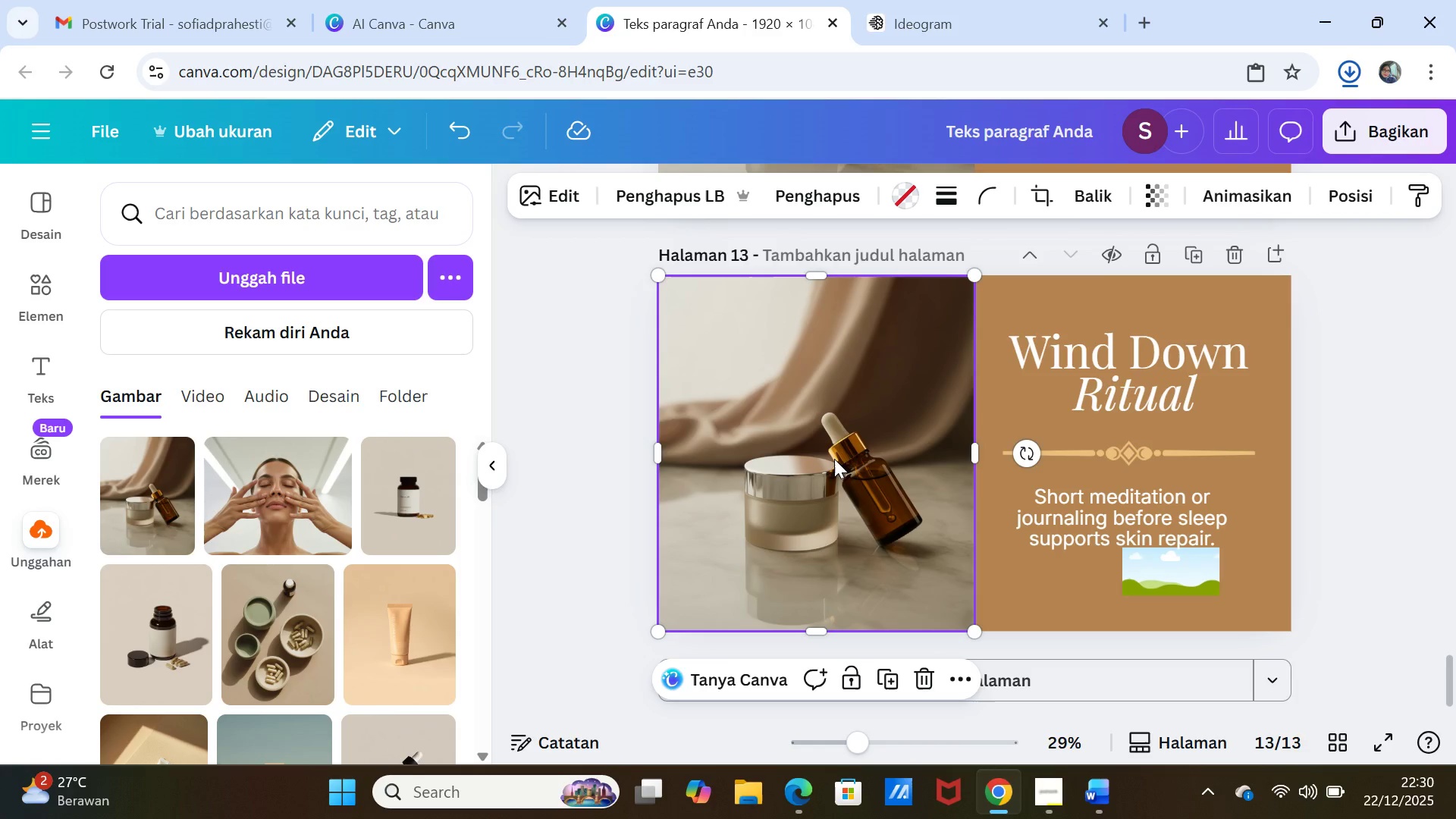 
key(Delete)
 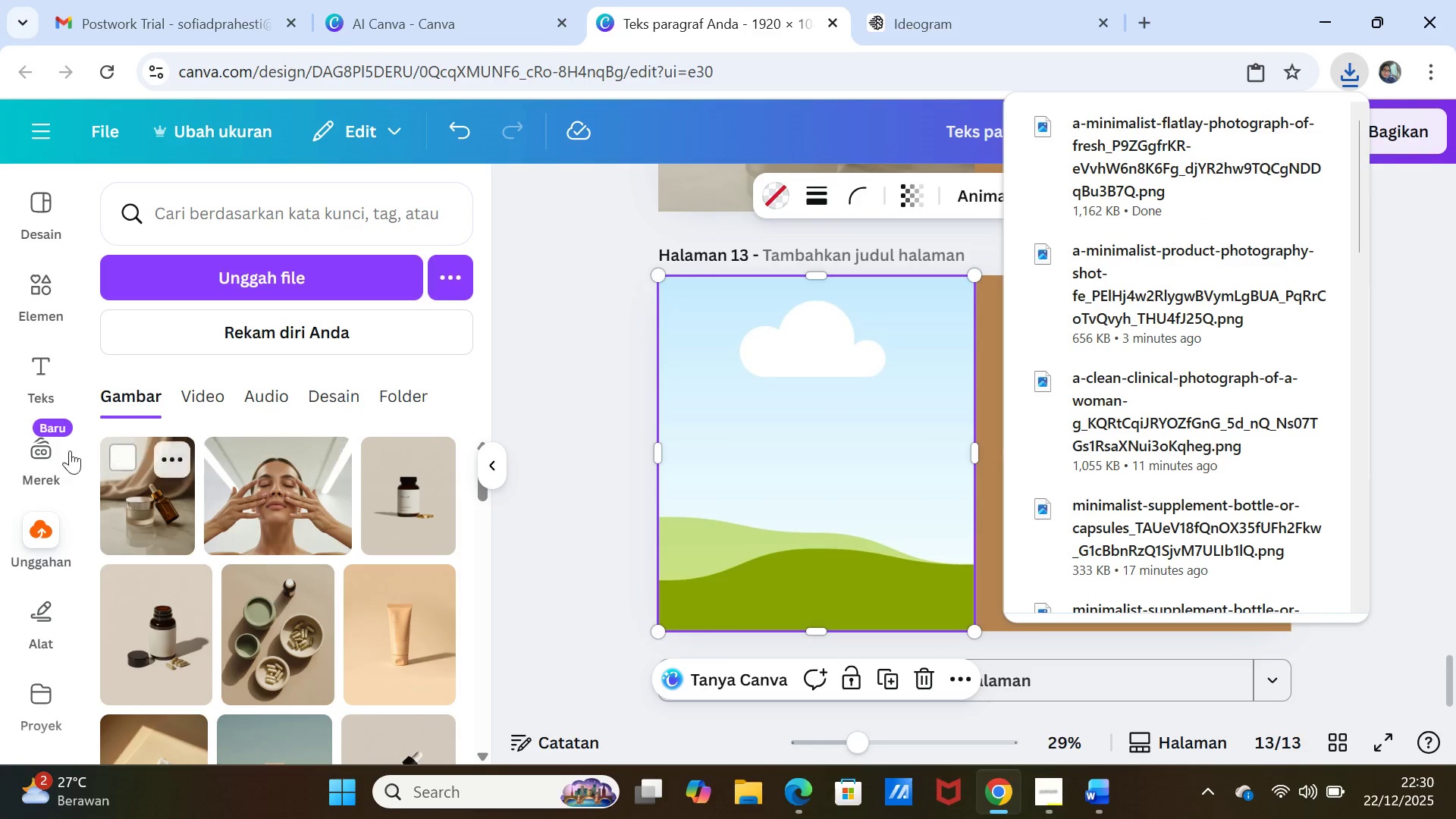 
left_click([46, 522])
 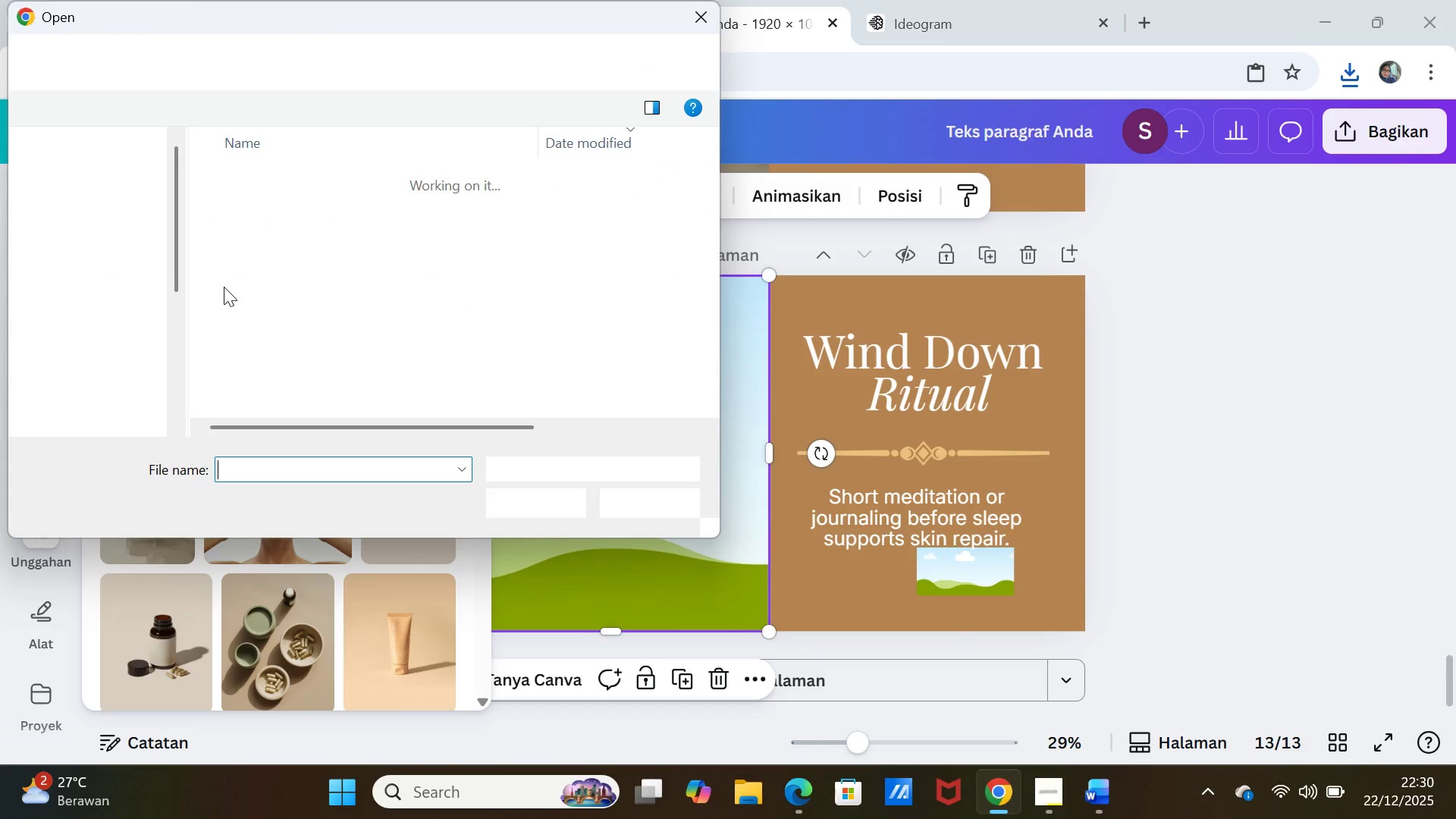 
wait(6.72)
 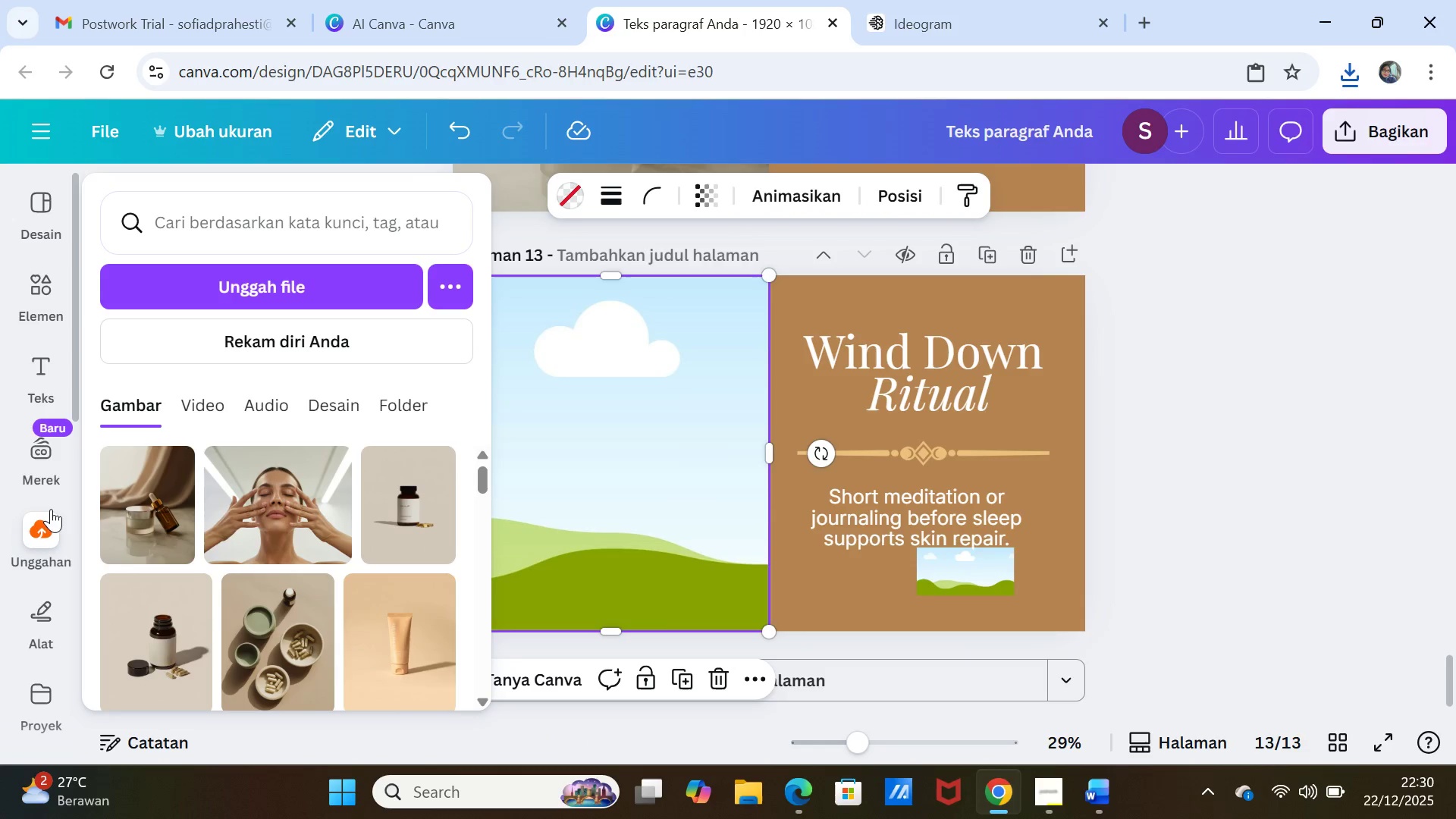 
left_click([334, 307])
 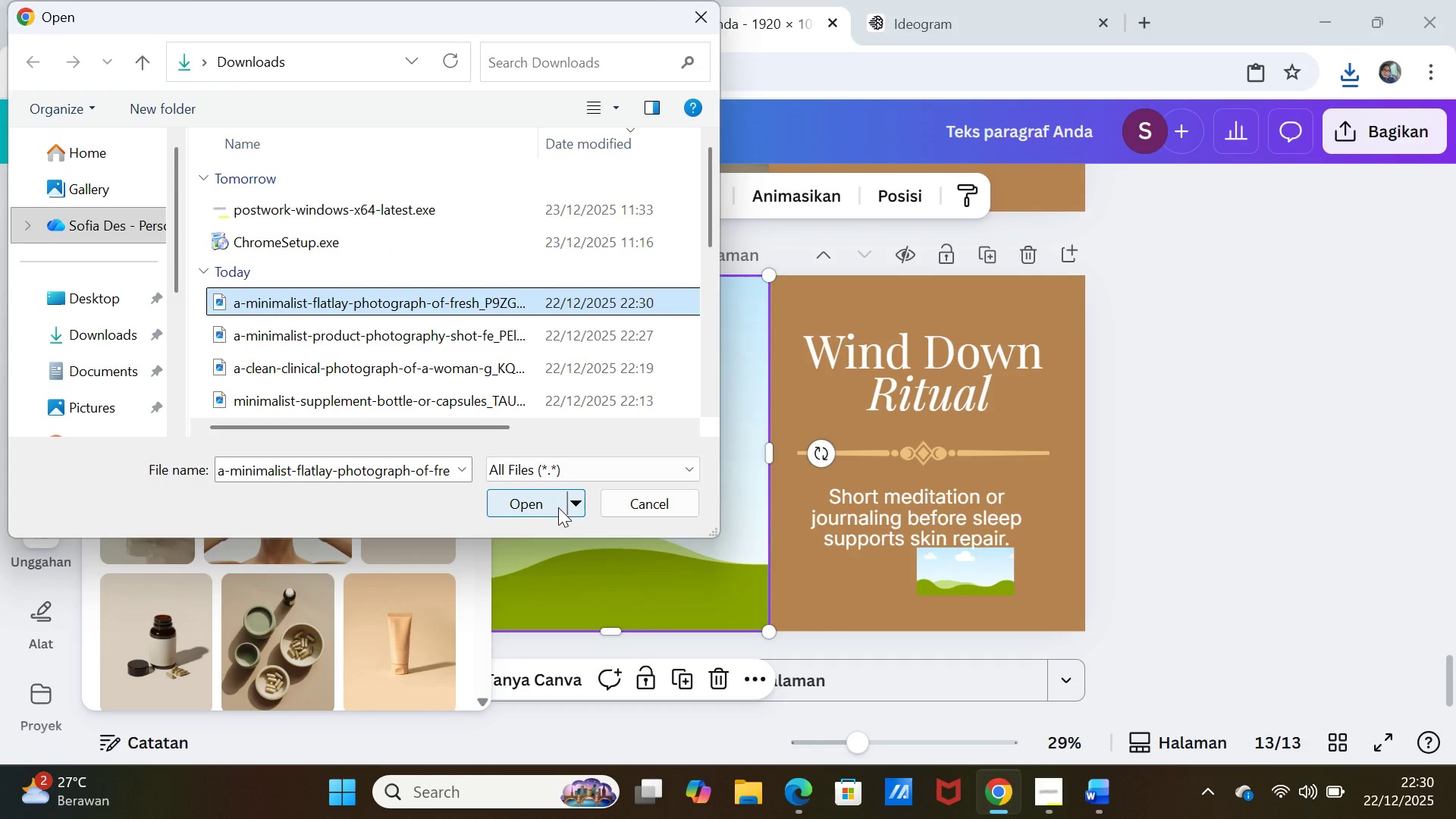 
left_click([558, 506])
 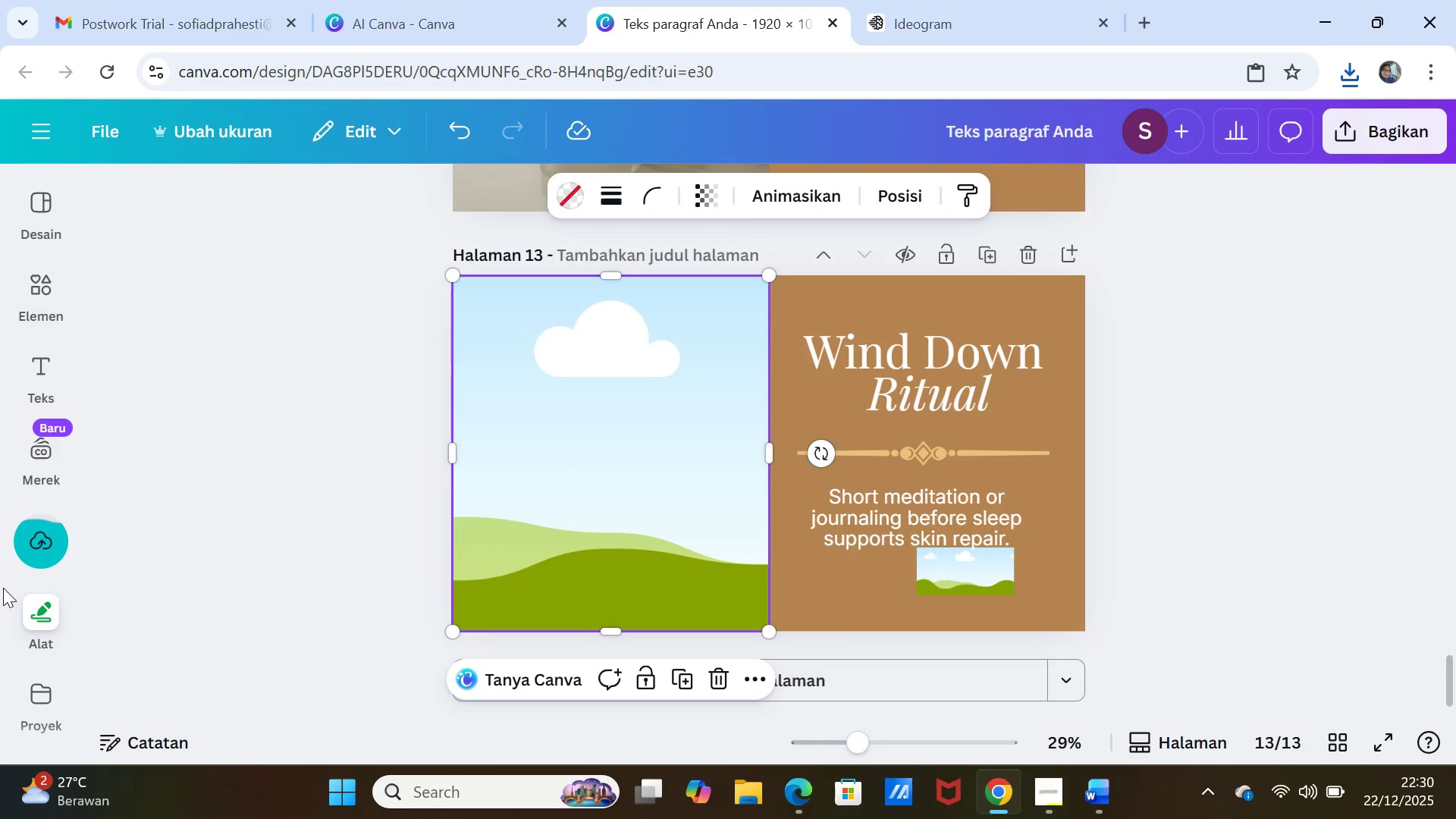 
wait(7.0)
 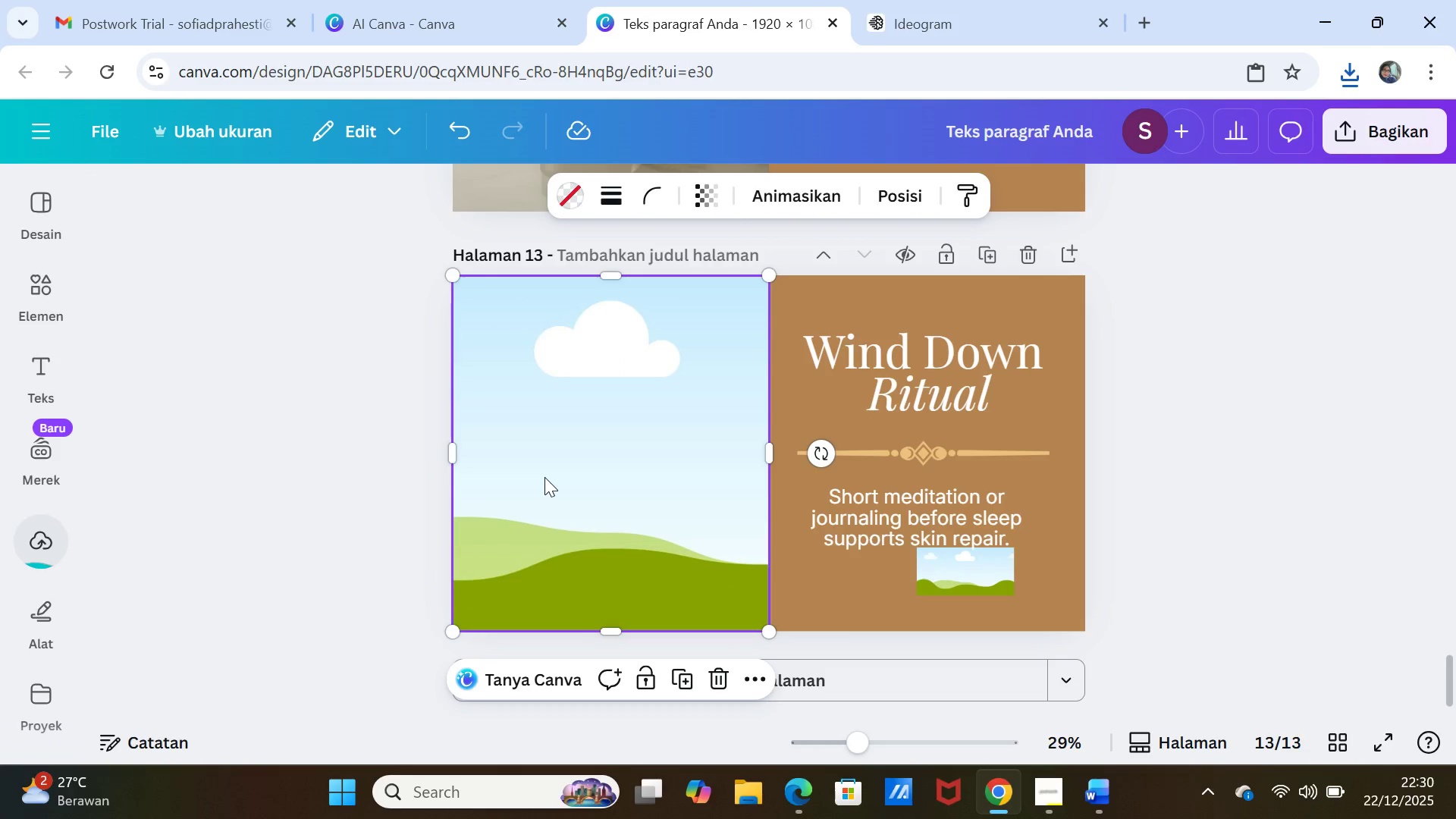 
left_click([132, 503])
 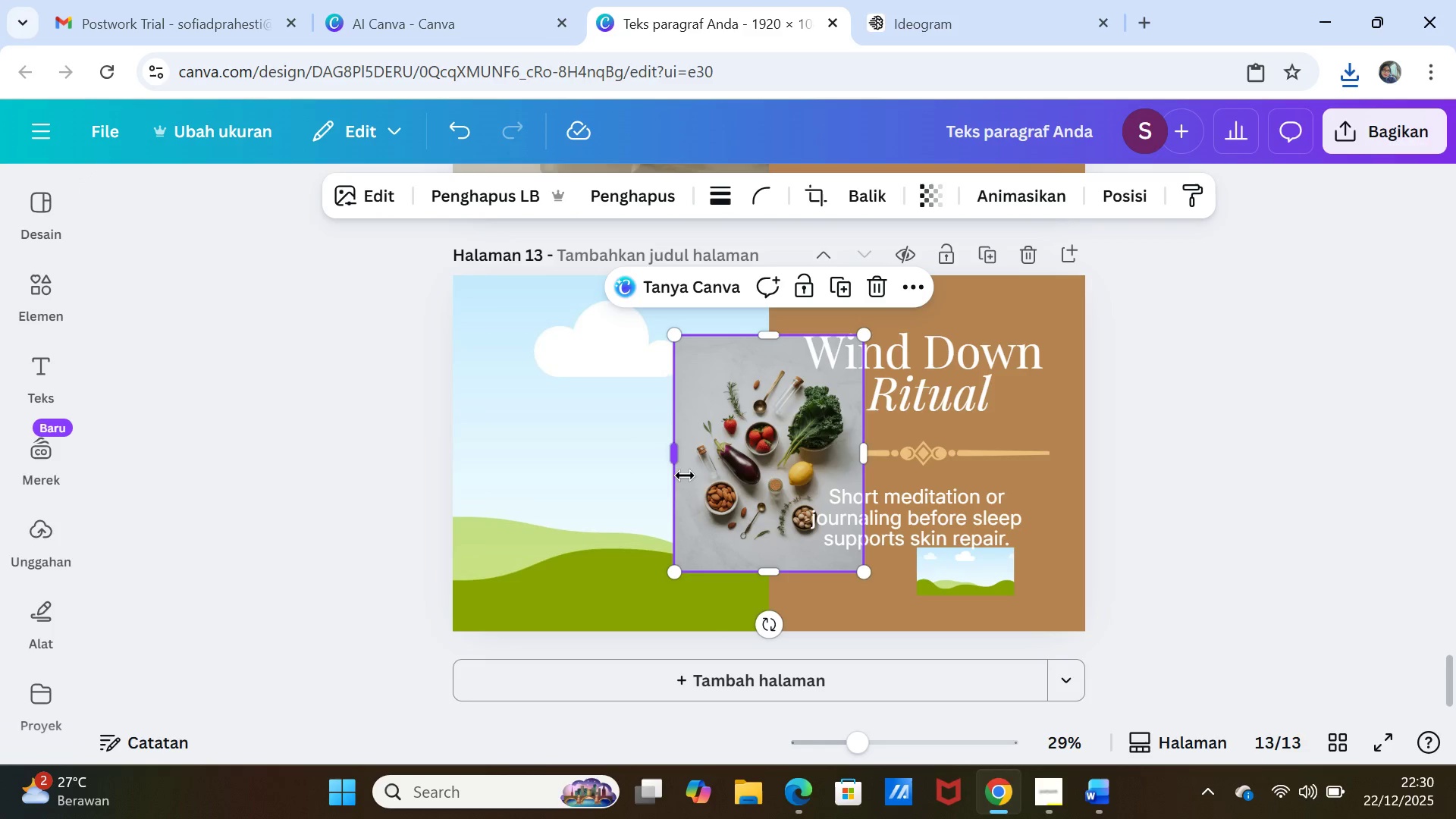 
left_click_drag(start_coordinate=[706, 475], to_coordinate=[644, 460])
 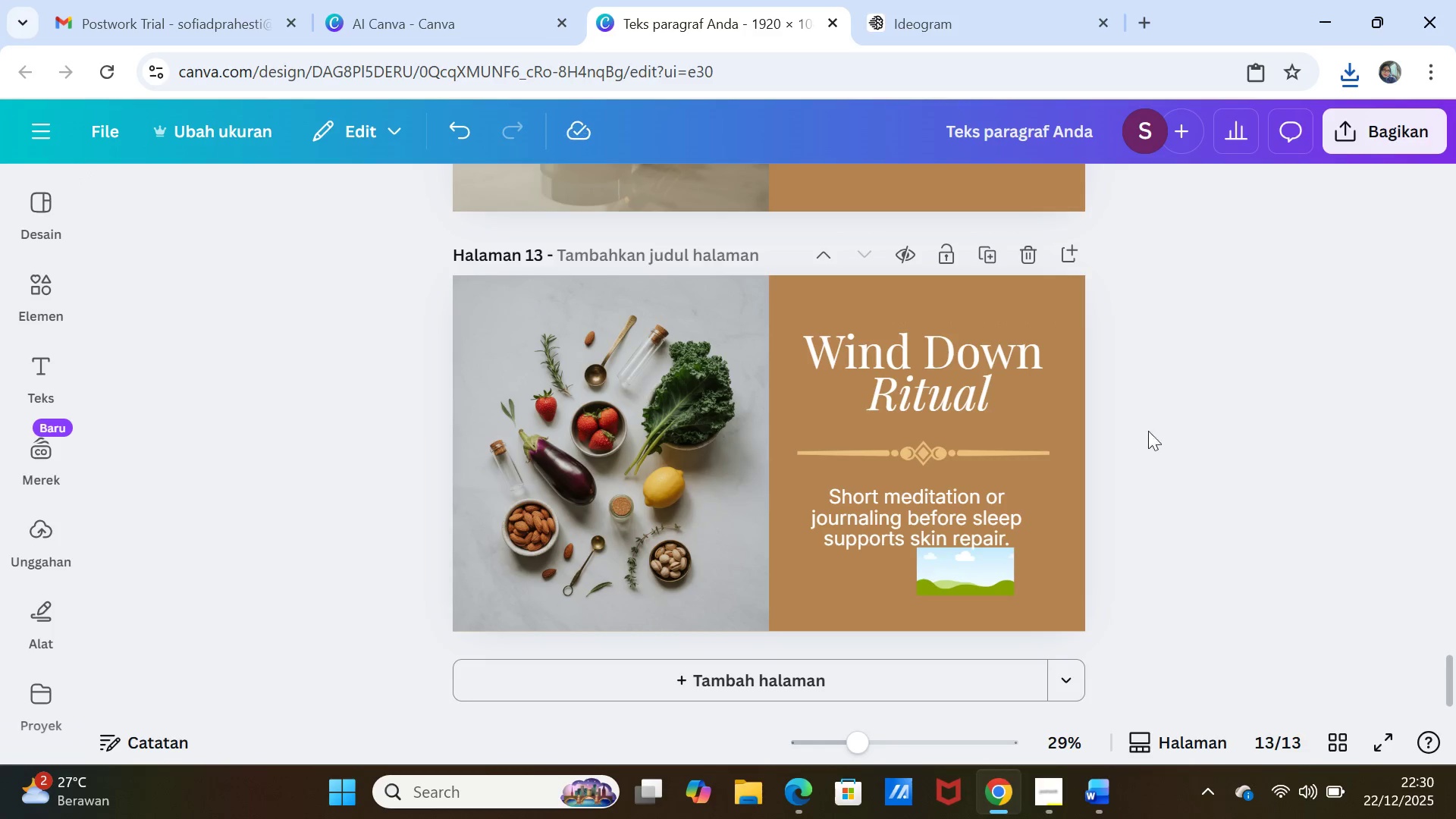 
left_click([1212, 449])
 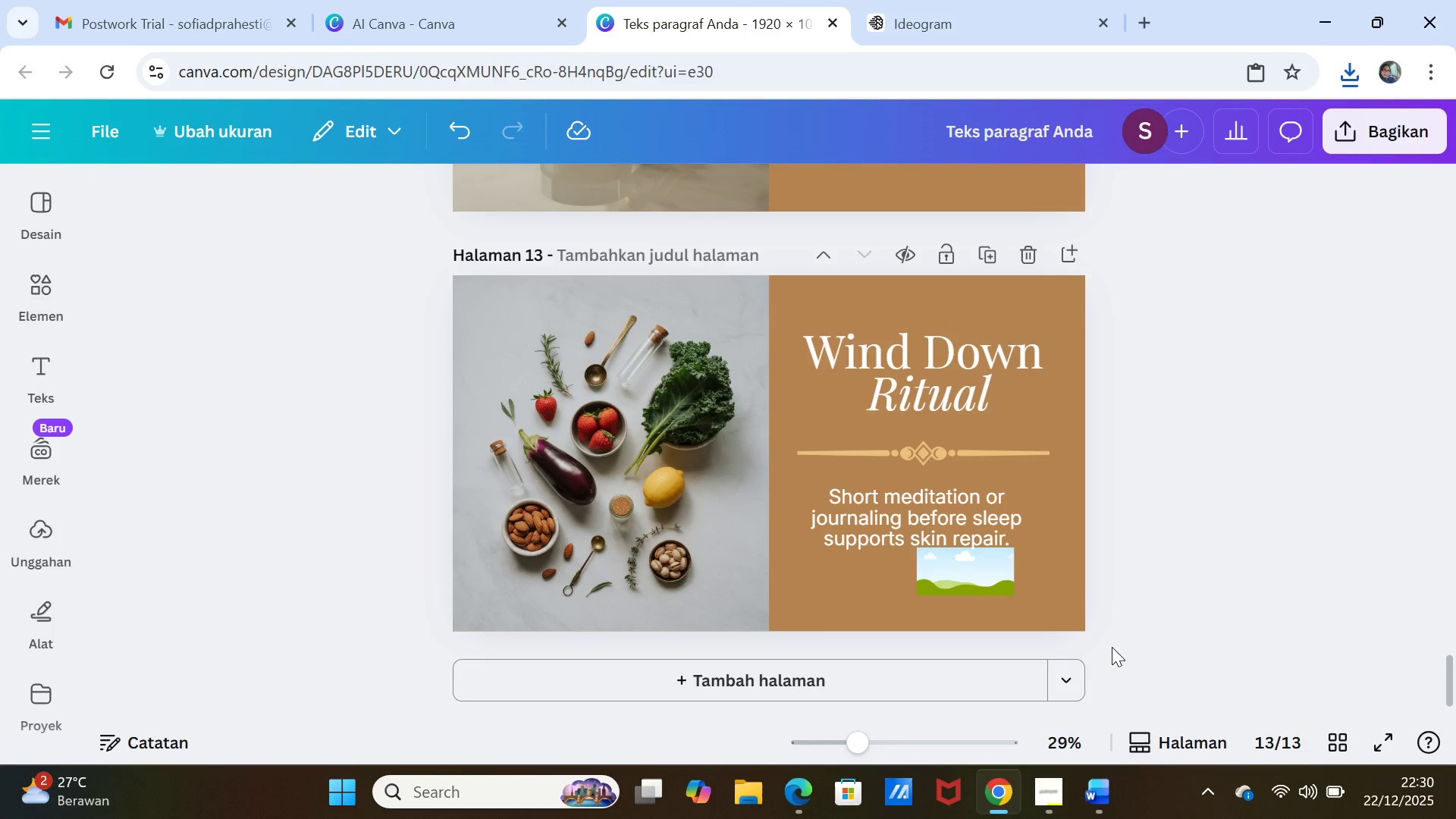 
left_click([1098, 799])
 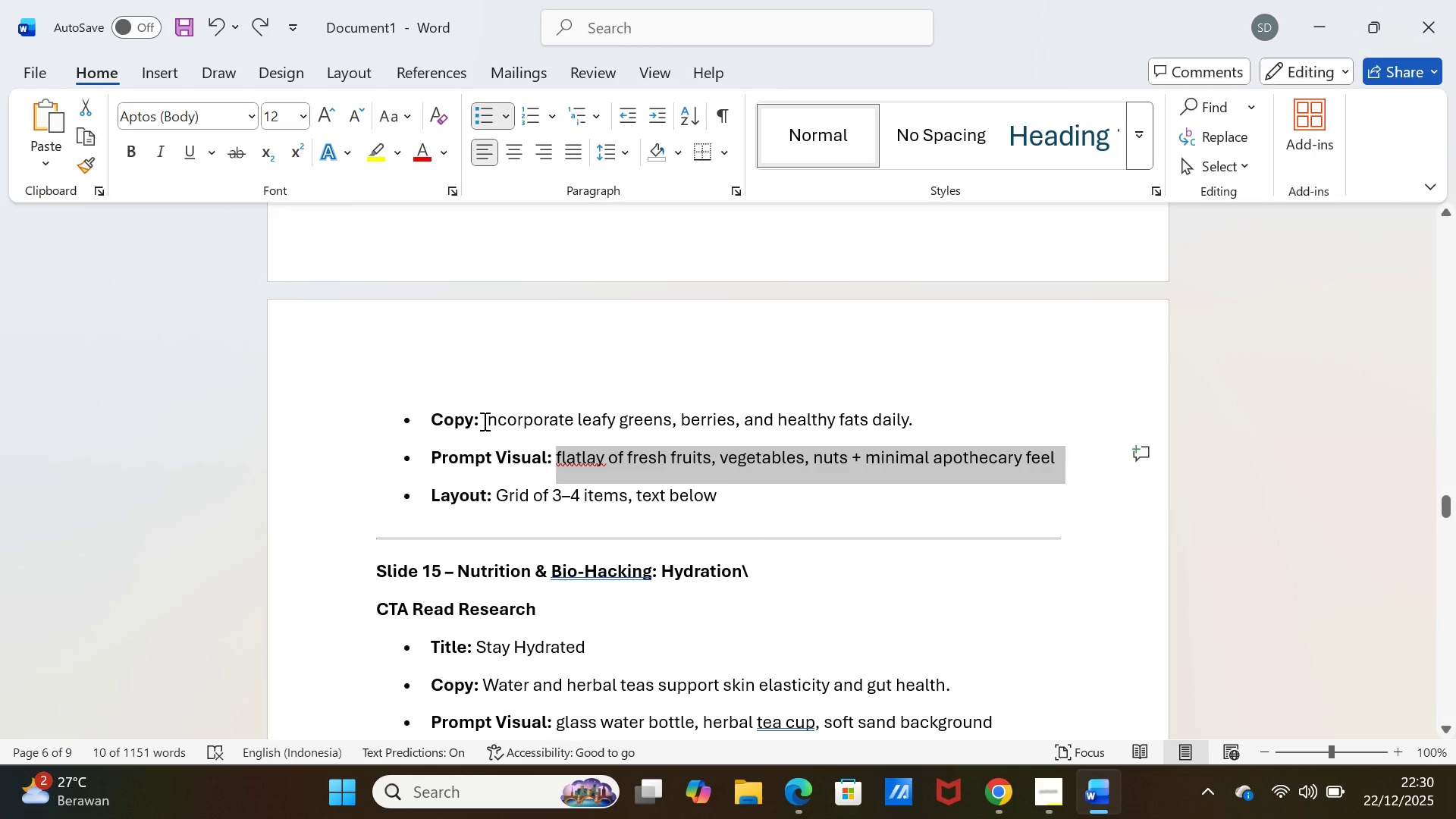 
left_click_drag(start_coordinate=[483, 421], to_coordinate=[915, 404])
 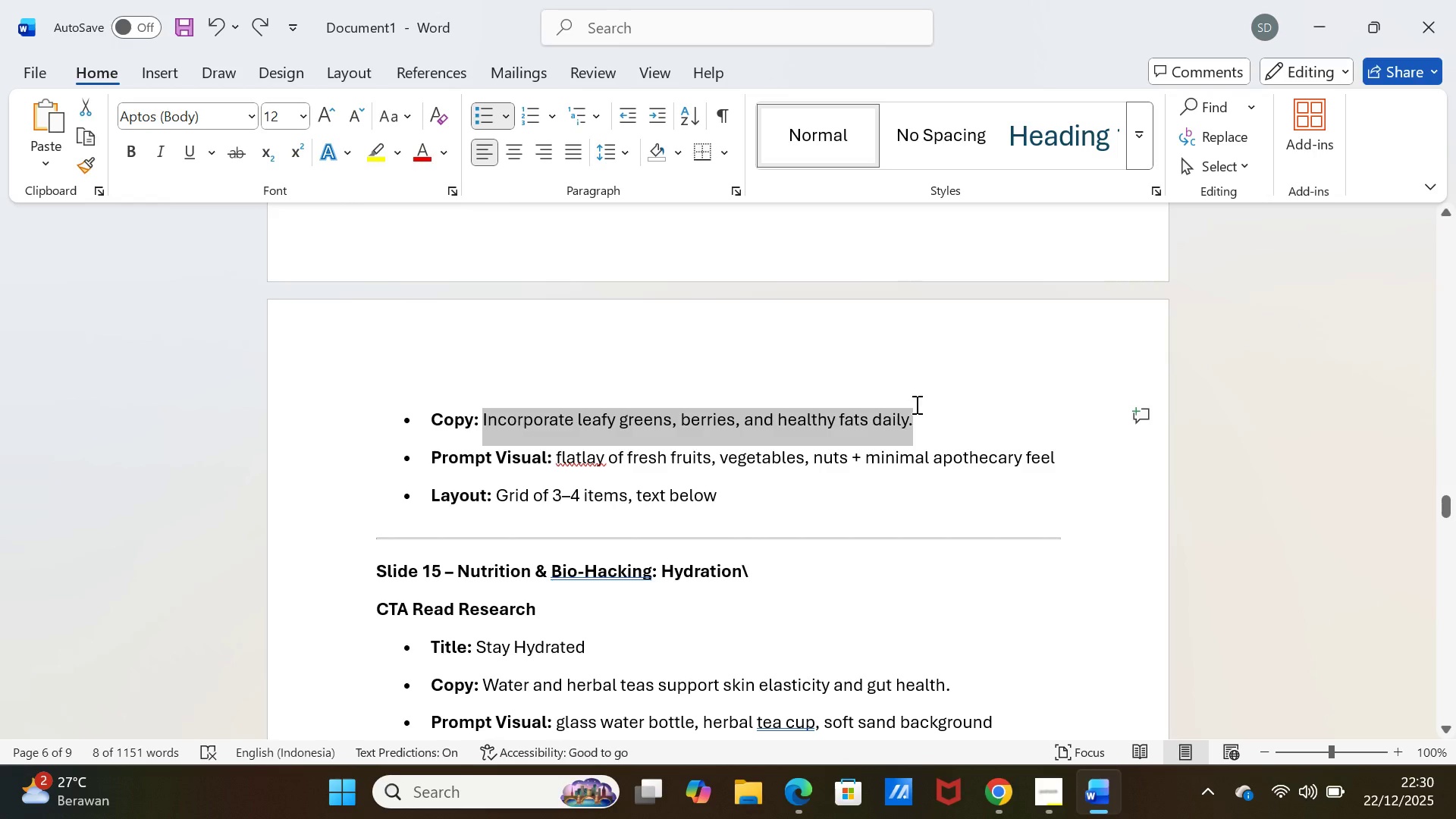 
key(Control+C)
 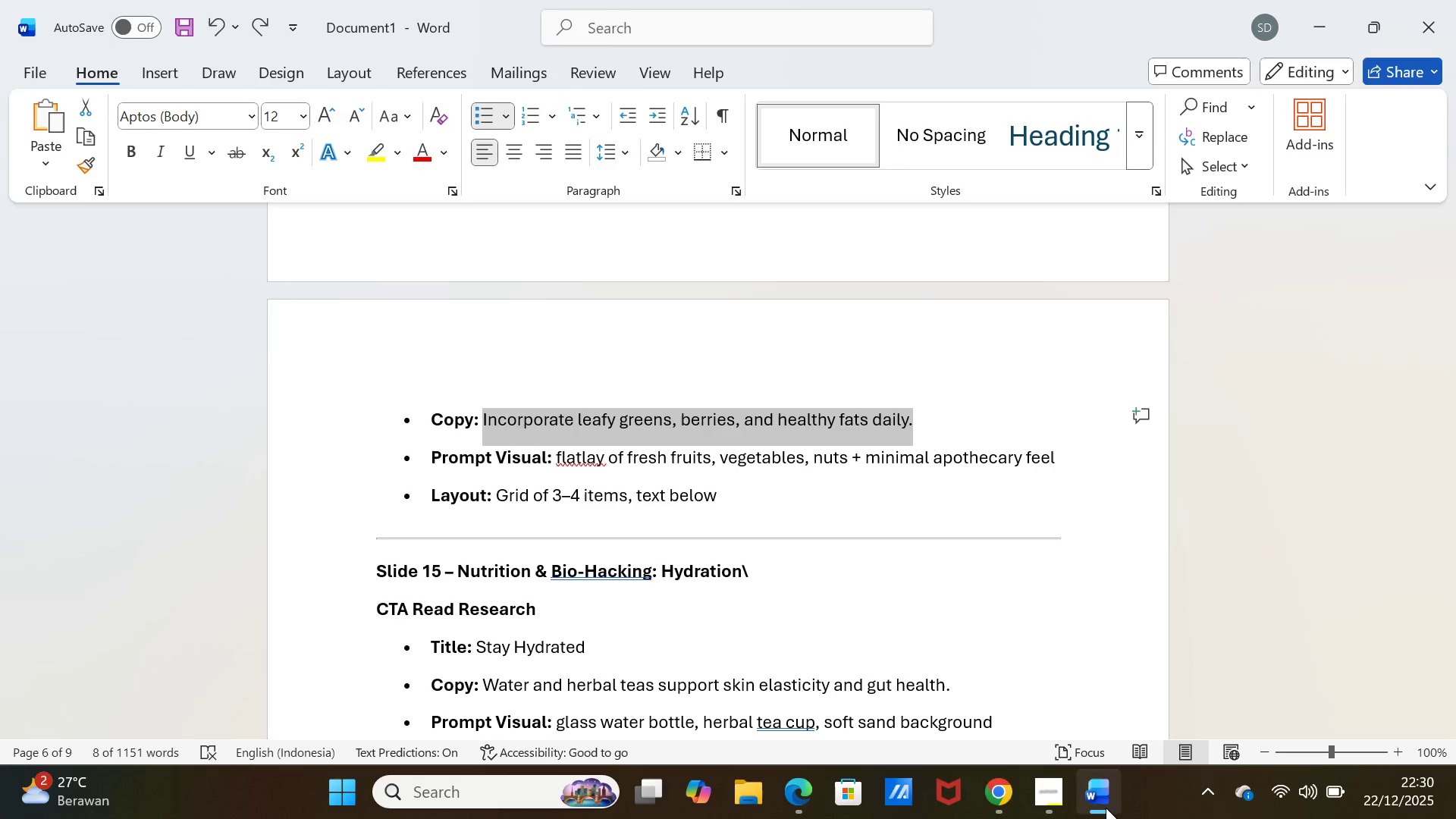 
left_click([1106, 808])
 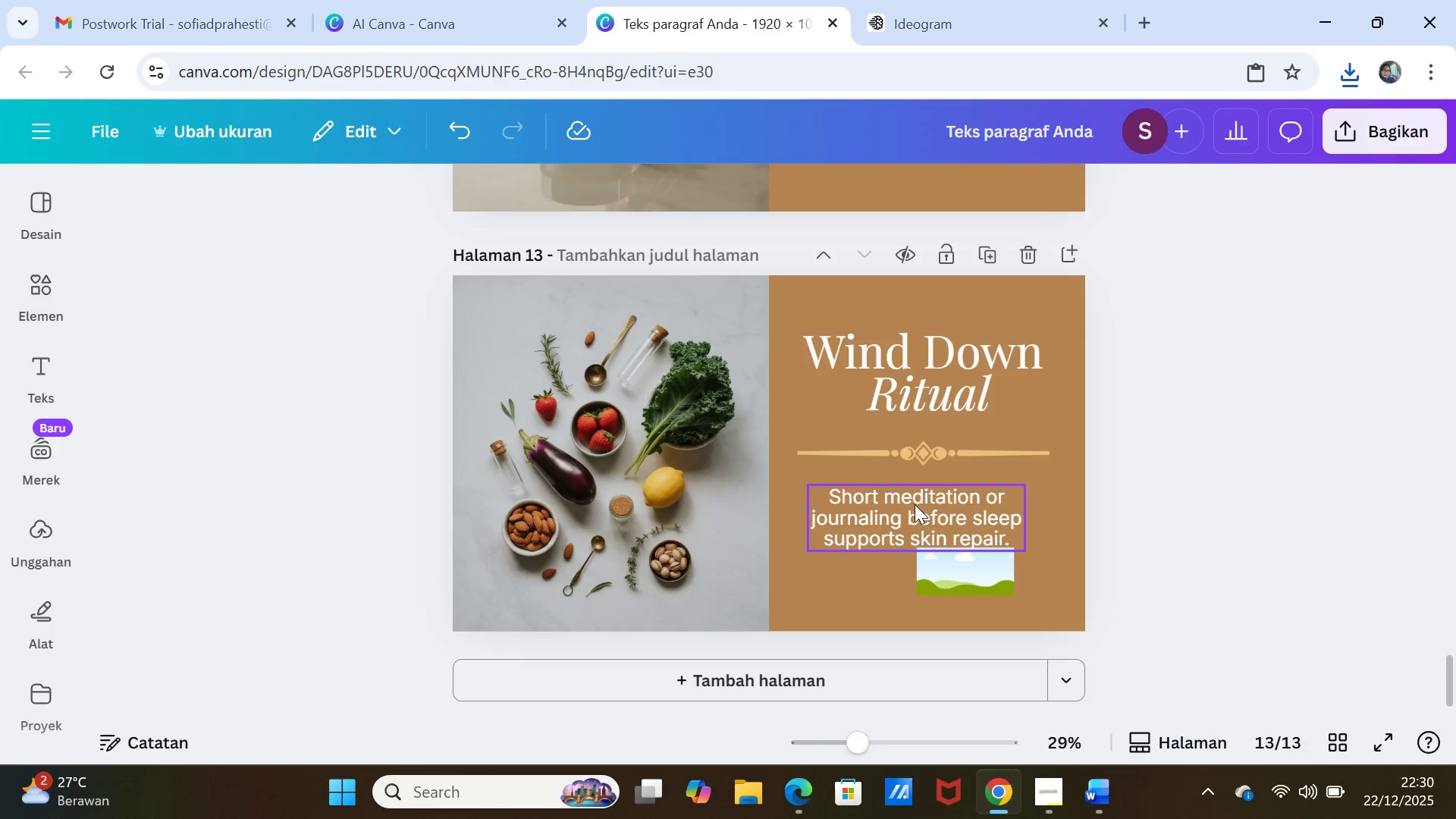 
double_click([914, 498])
 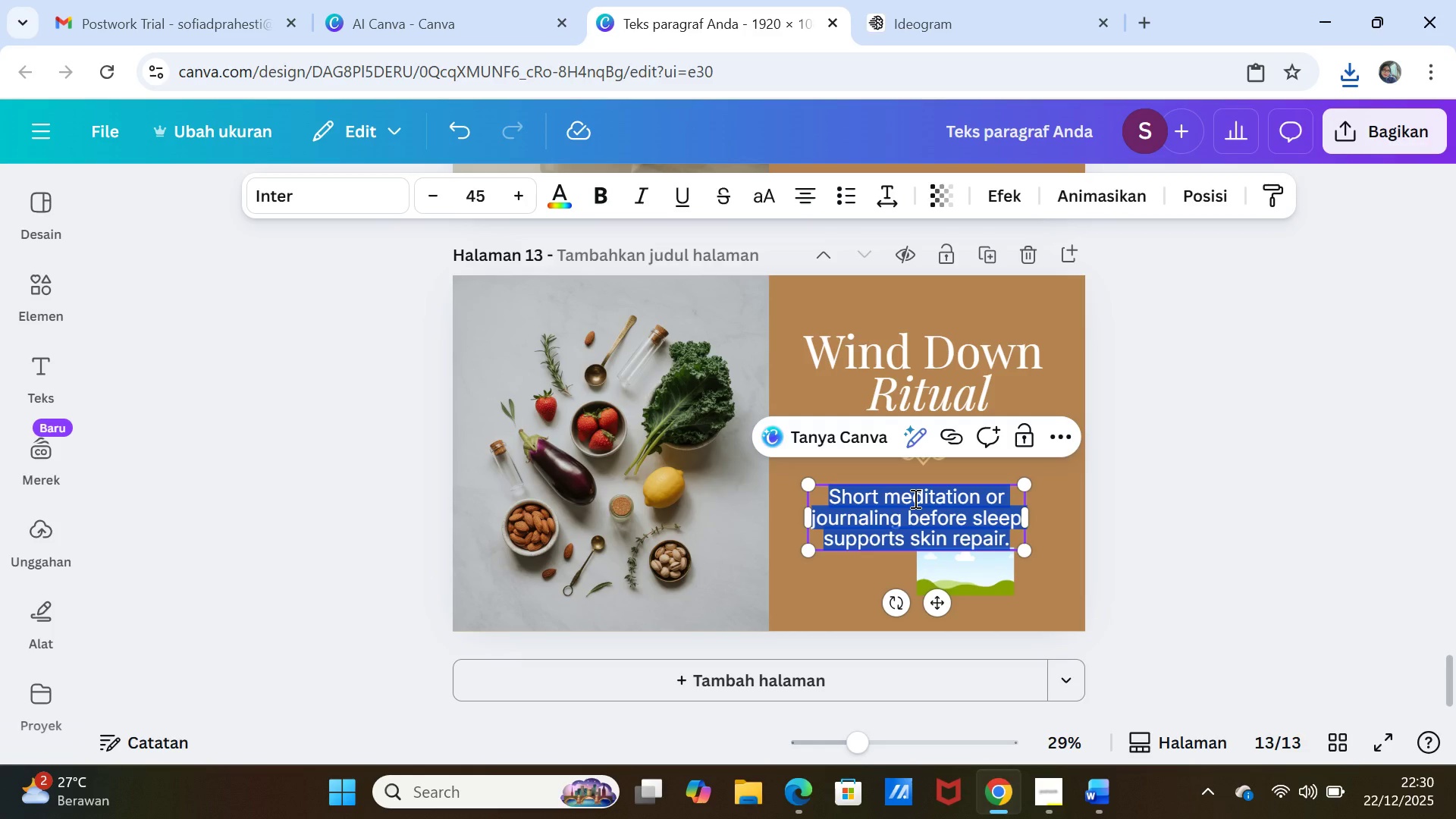 
key(Control+V)
 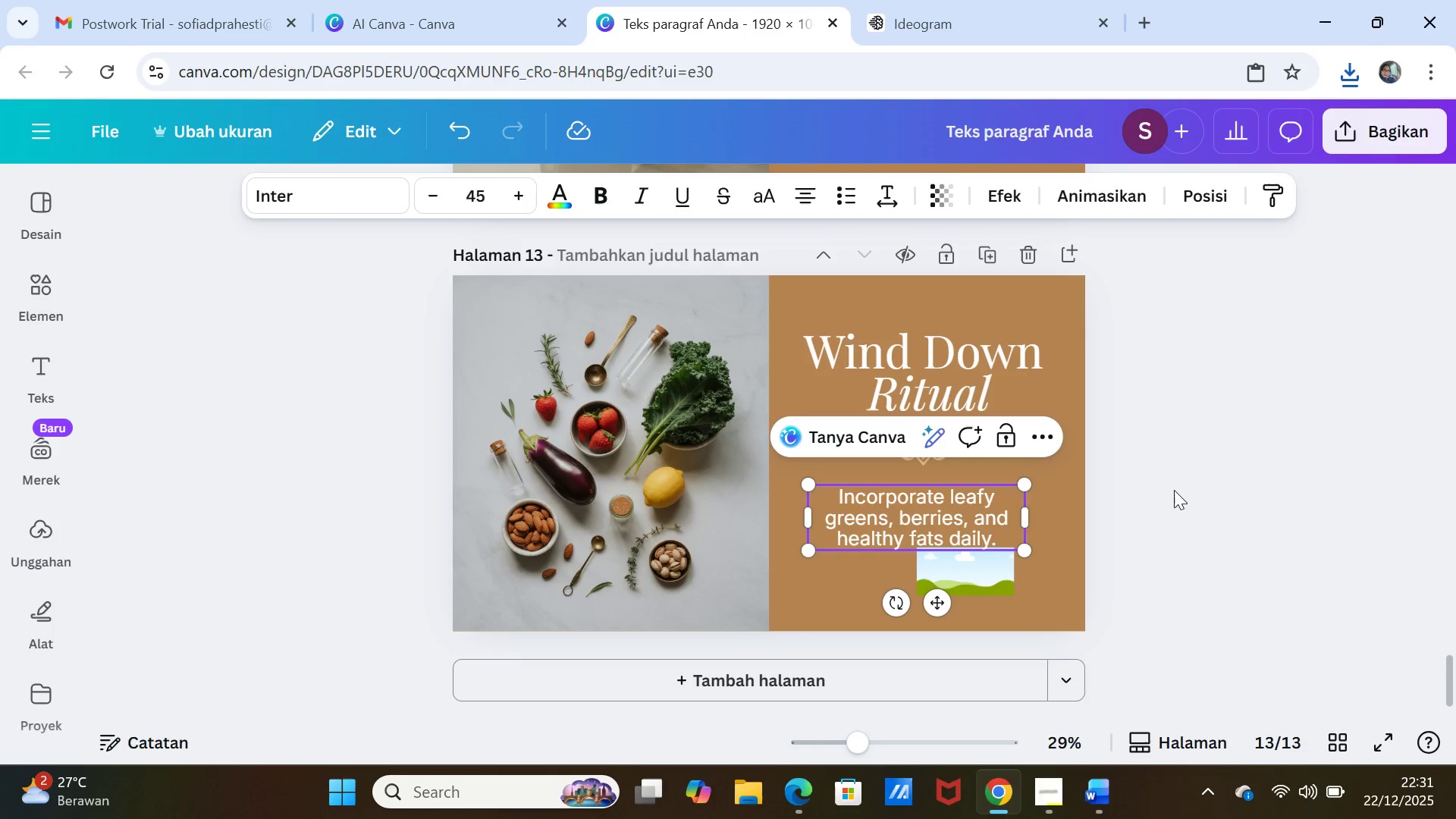 
left_click([1175, 489])
 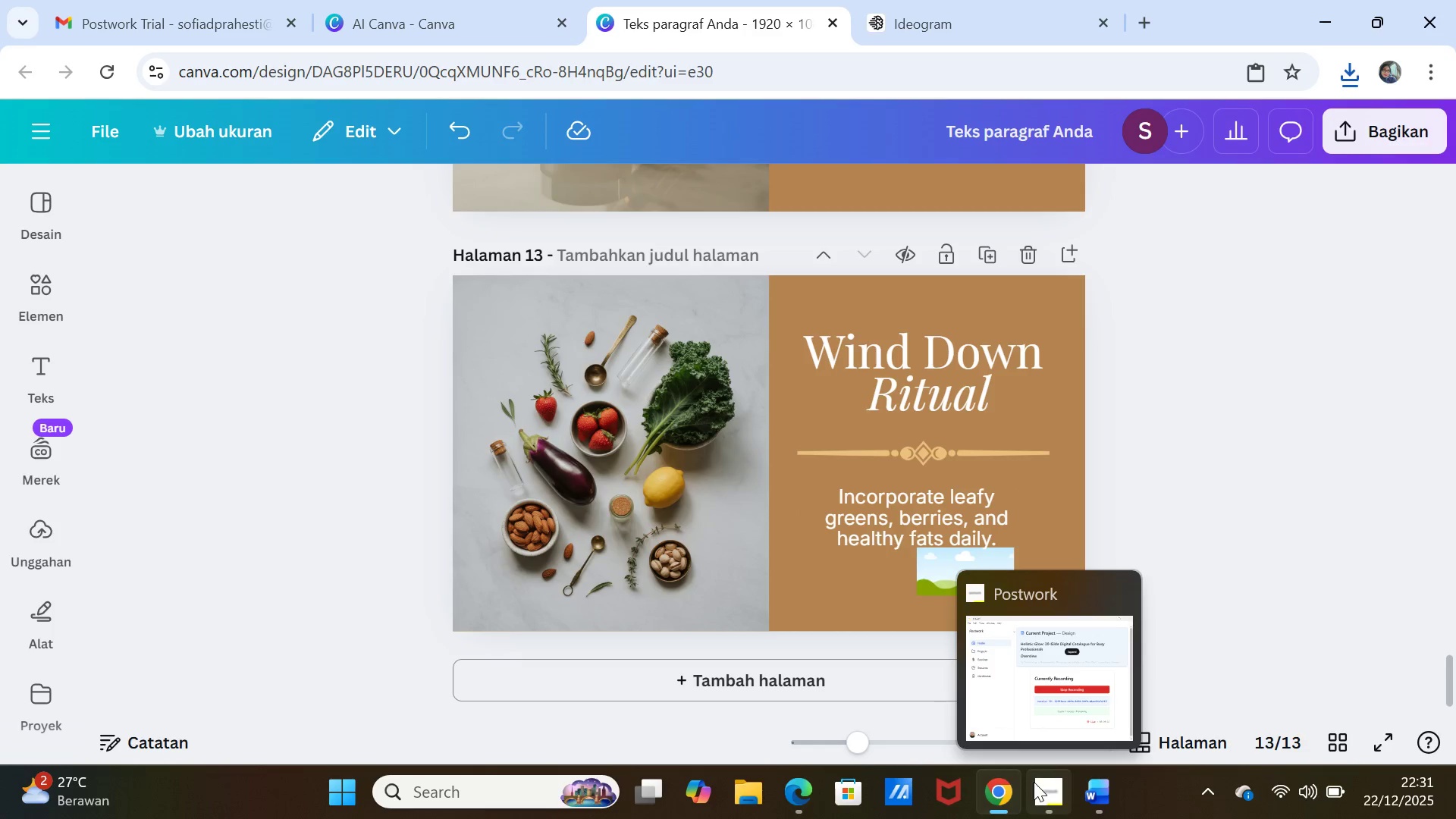 
left_click([1093, 770])
 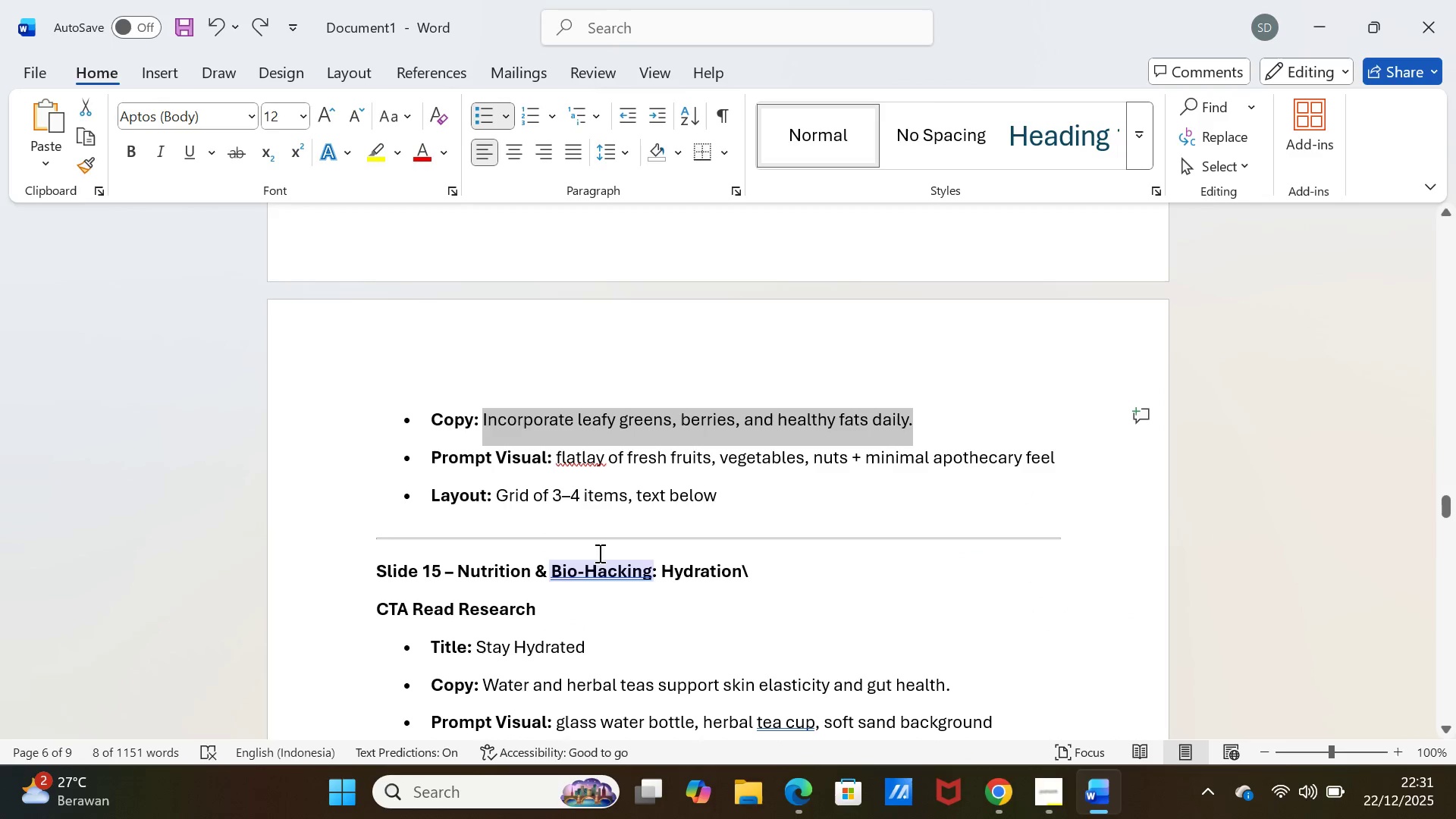 
scroll: coordinate [602, 526], scroll_direction: up, amount: 4.0
 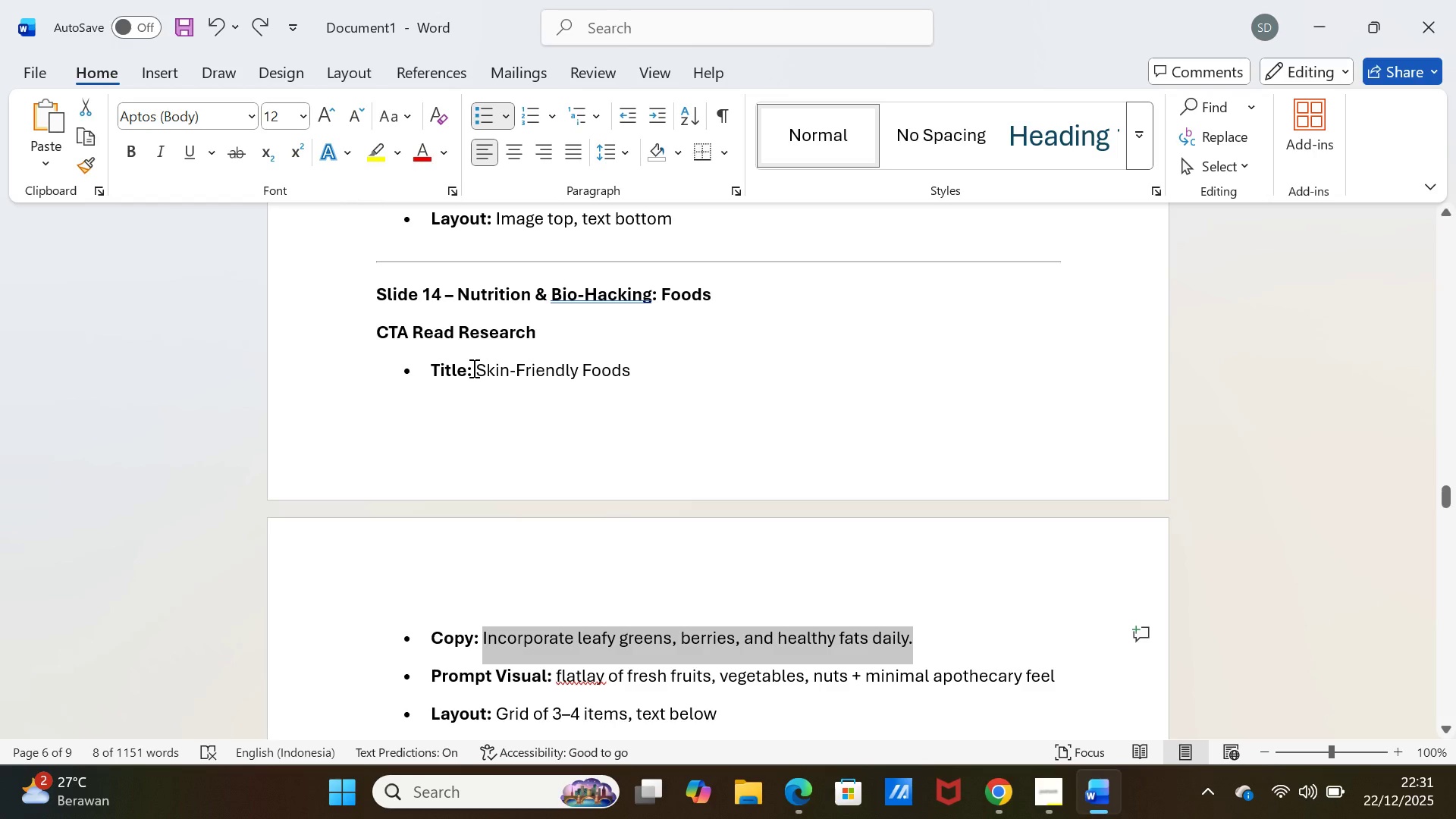 
left_click_drag(start_coordinate=[479, 369], to_coordinate=[628, 375])
 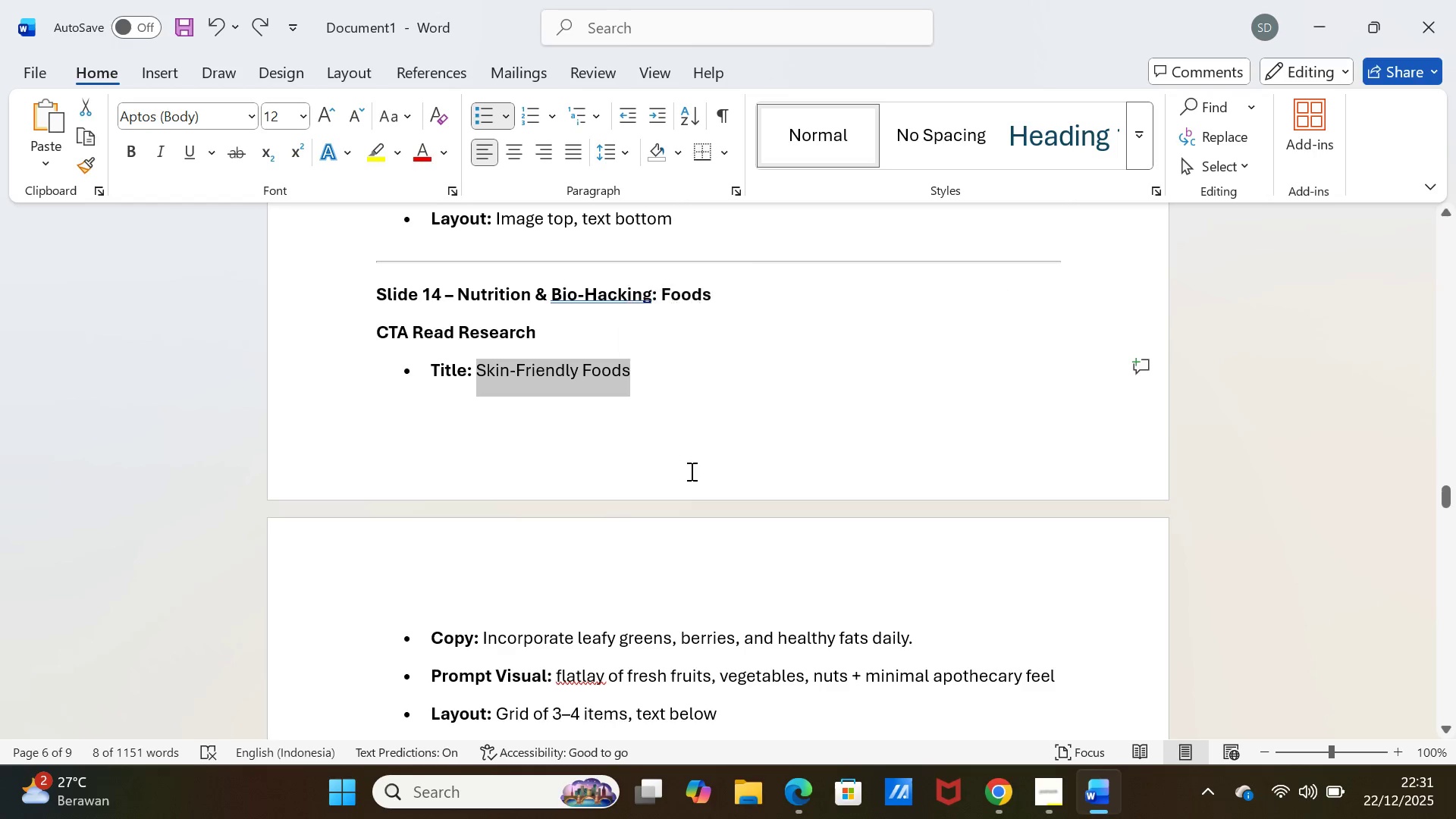 
key(Control+C)
 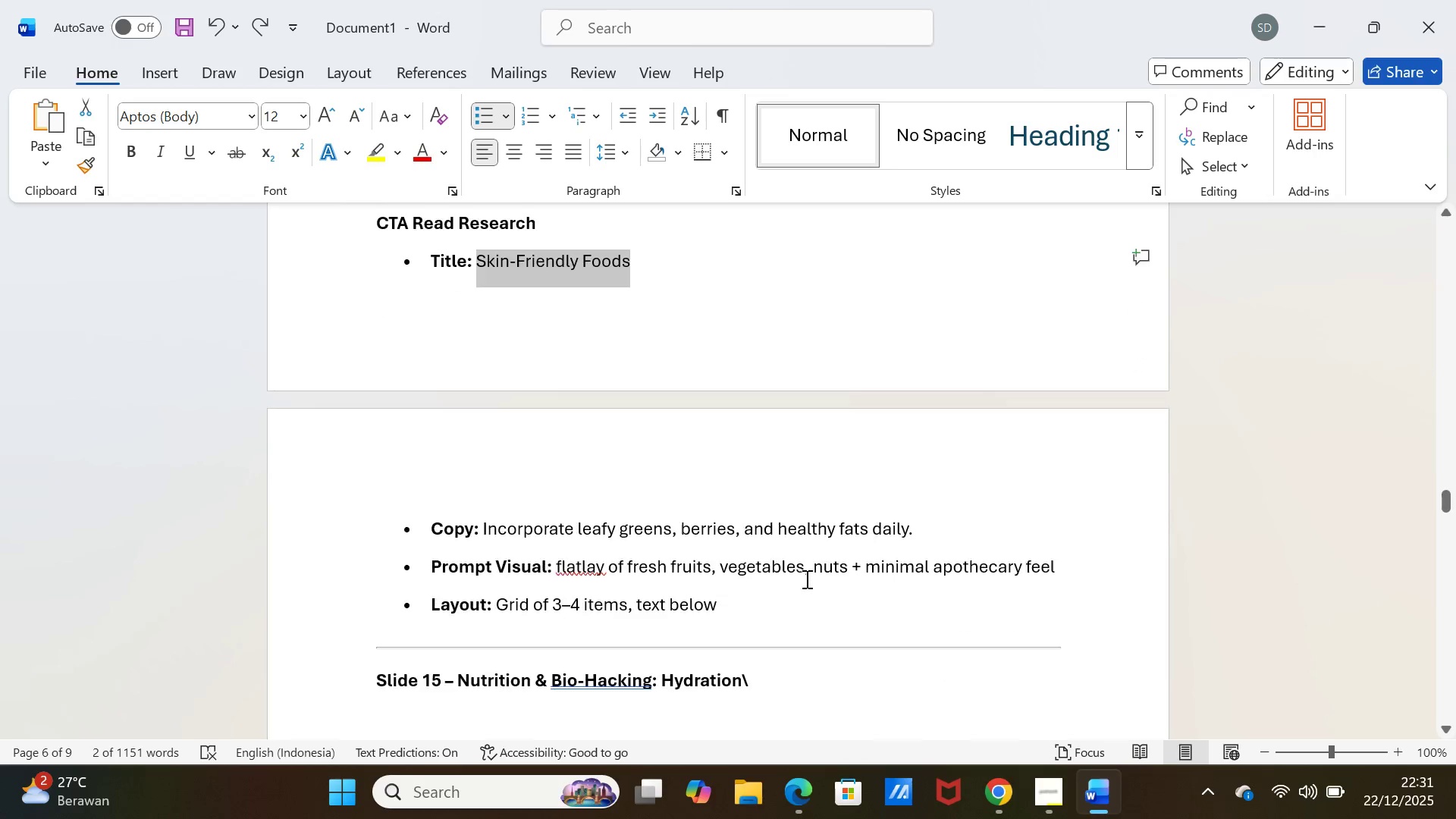 
scroll: coordinate [805, 579], scroll_direction: down, amount: 3.0
 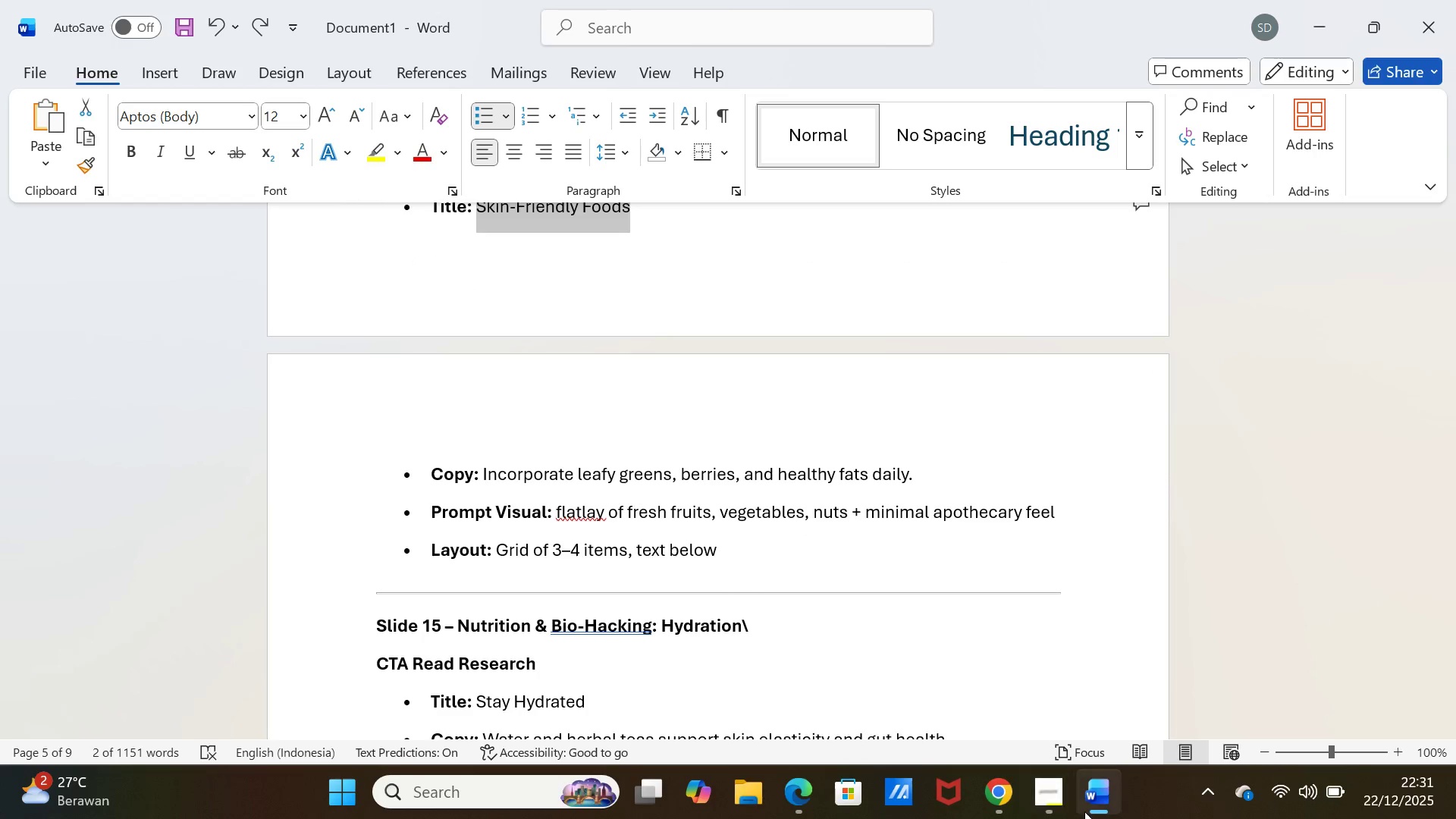 
left_click([1107, 805])
 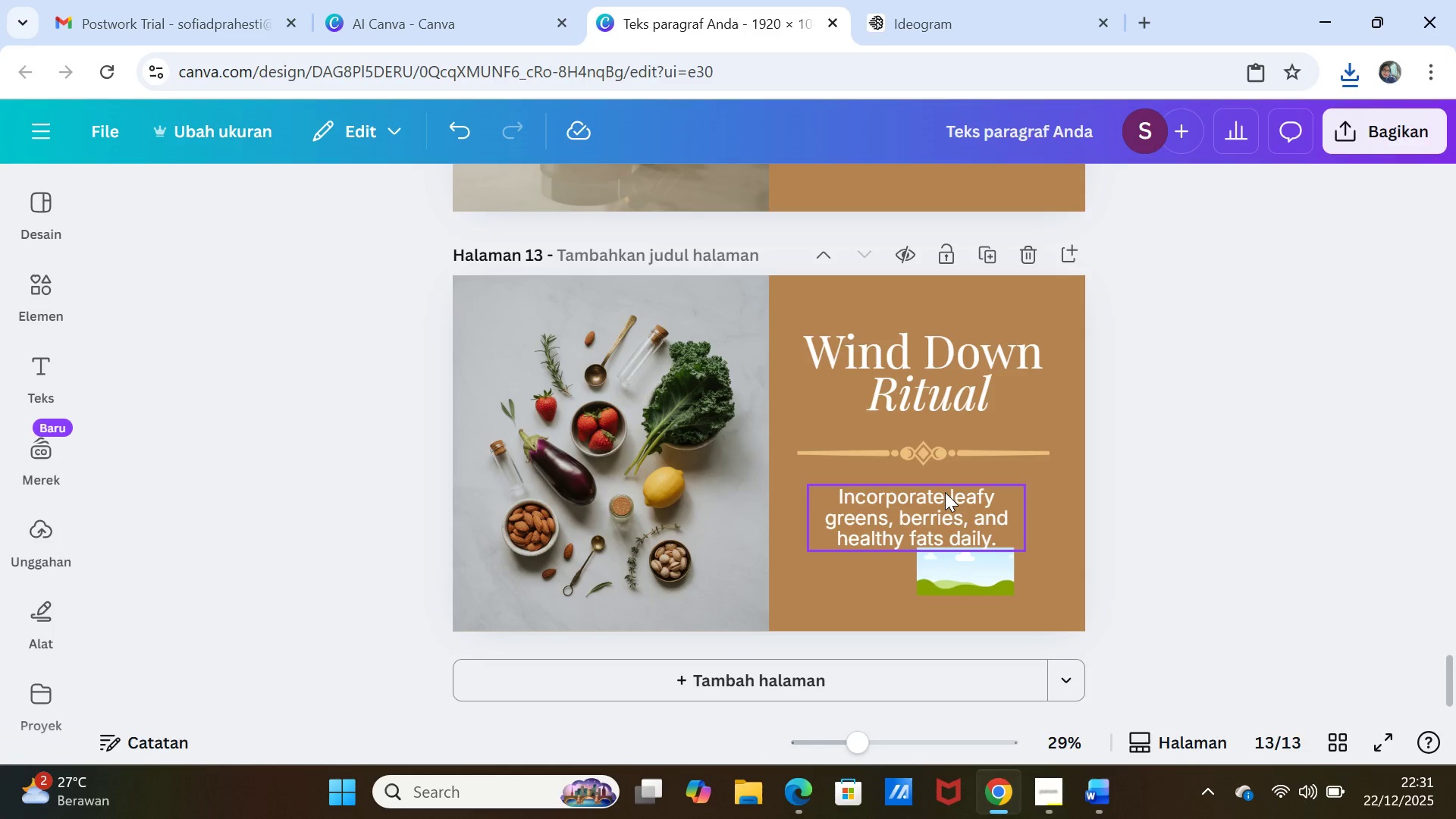 
double_click([945, 496])
 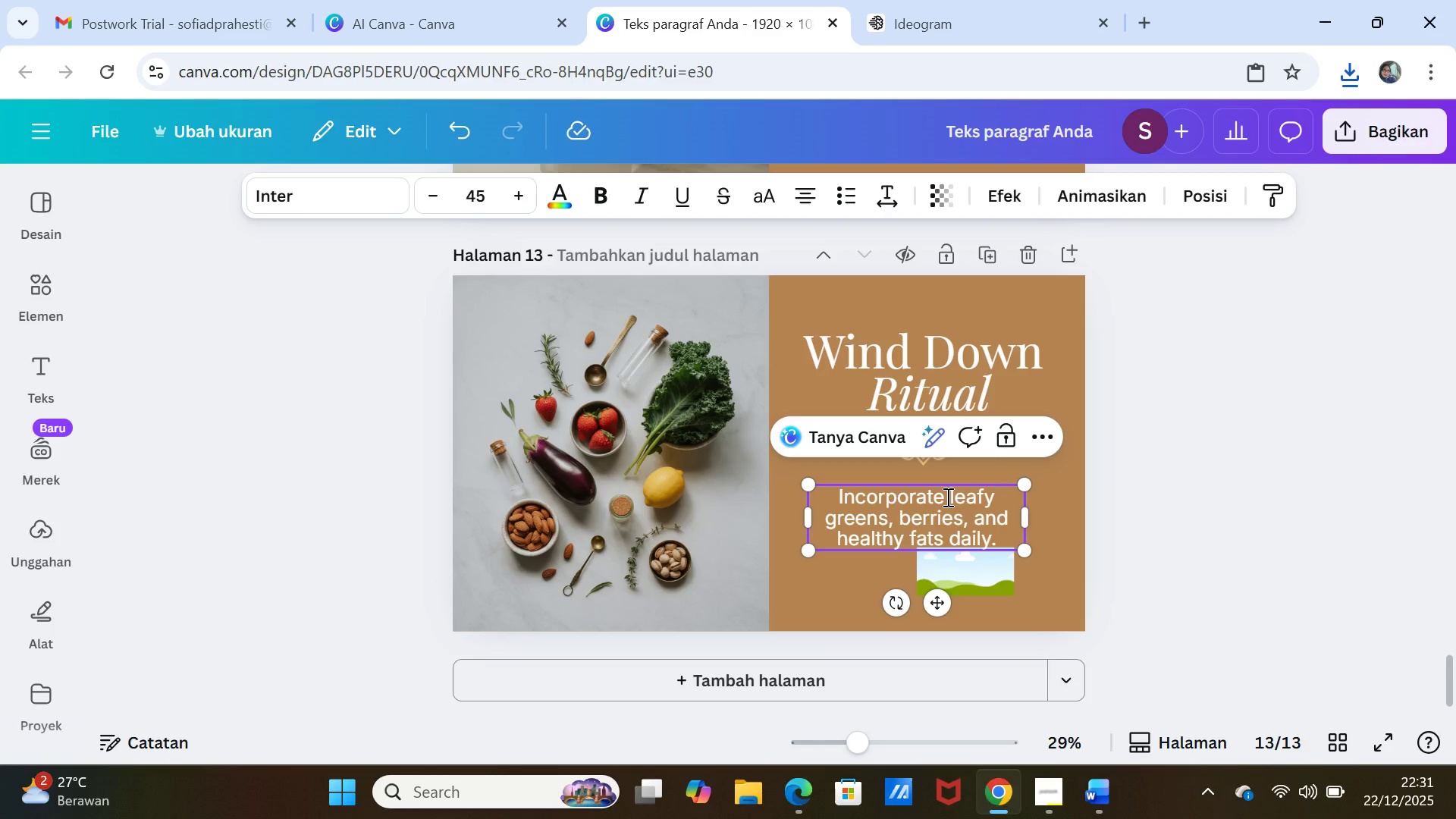 
double_click([946, 497])
 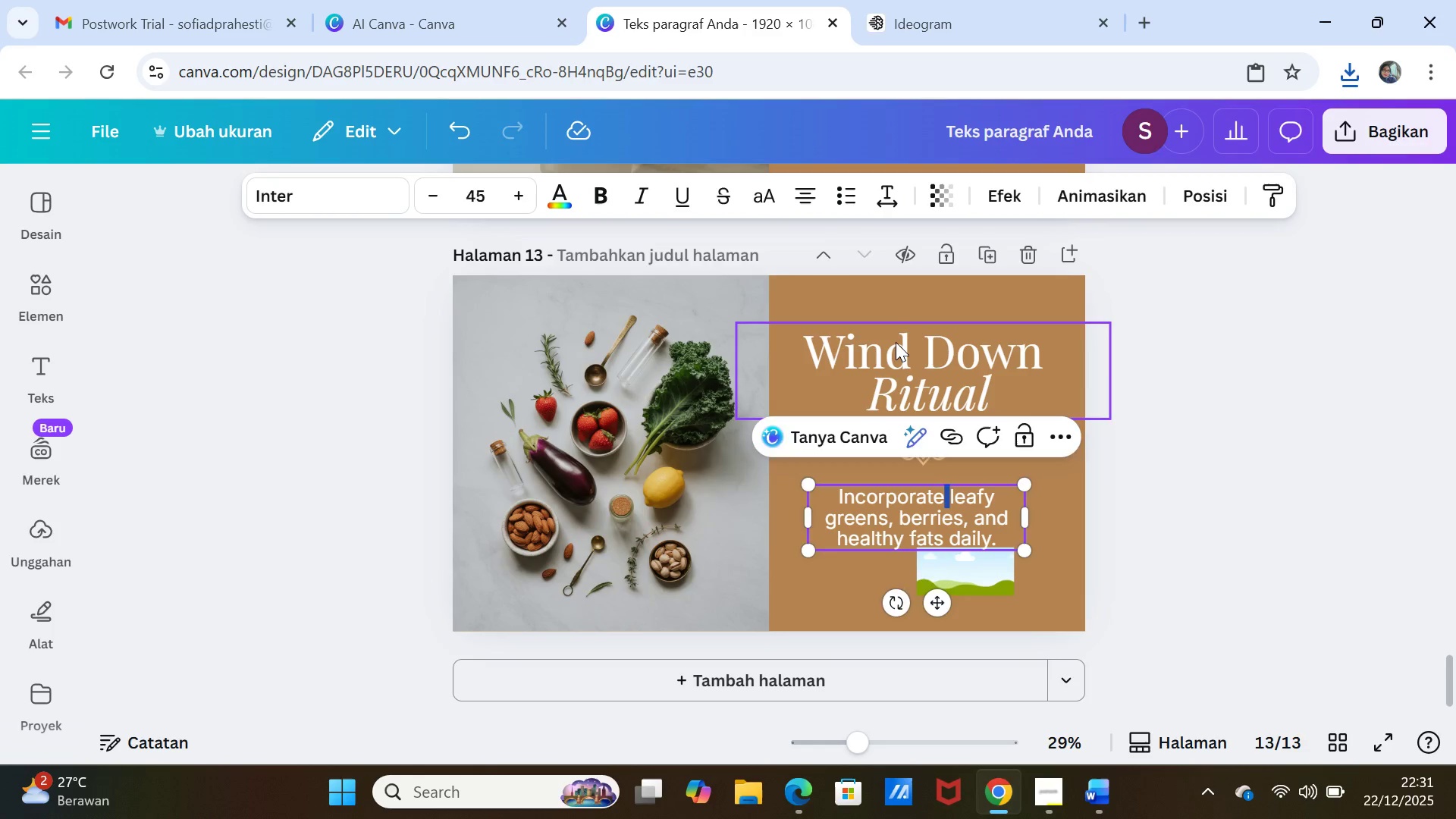 
double_click([896, 342])
 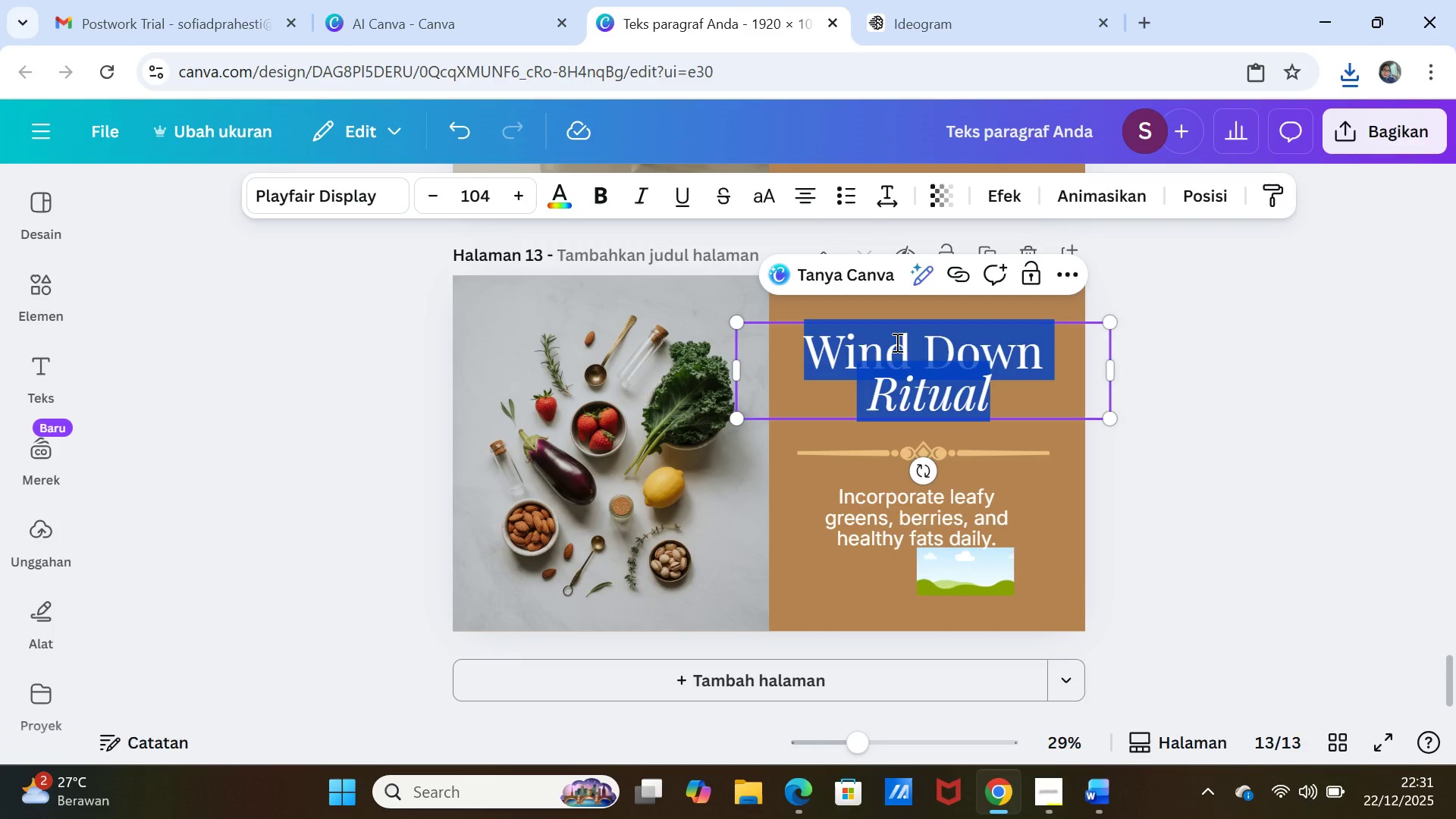 
key(Control+V)
 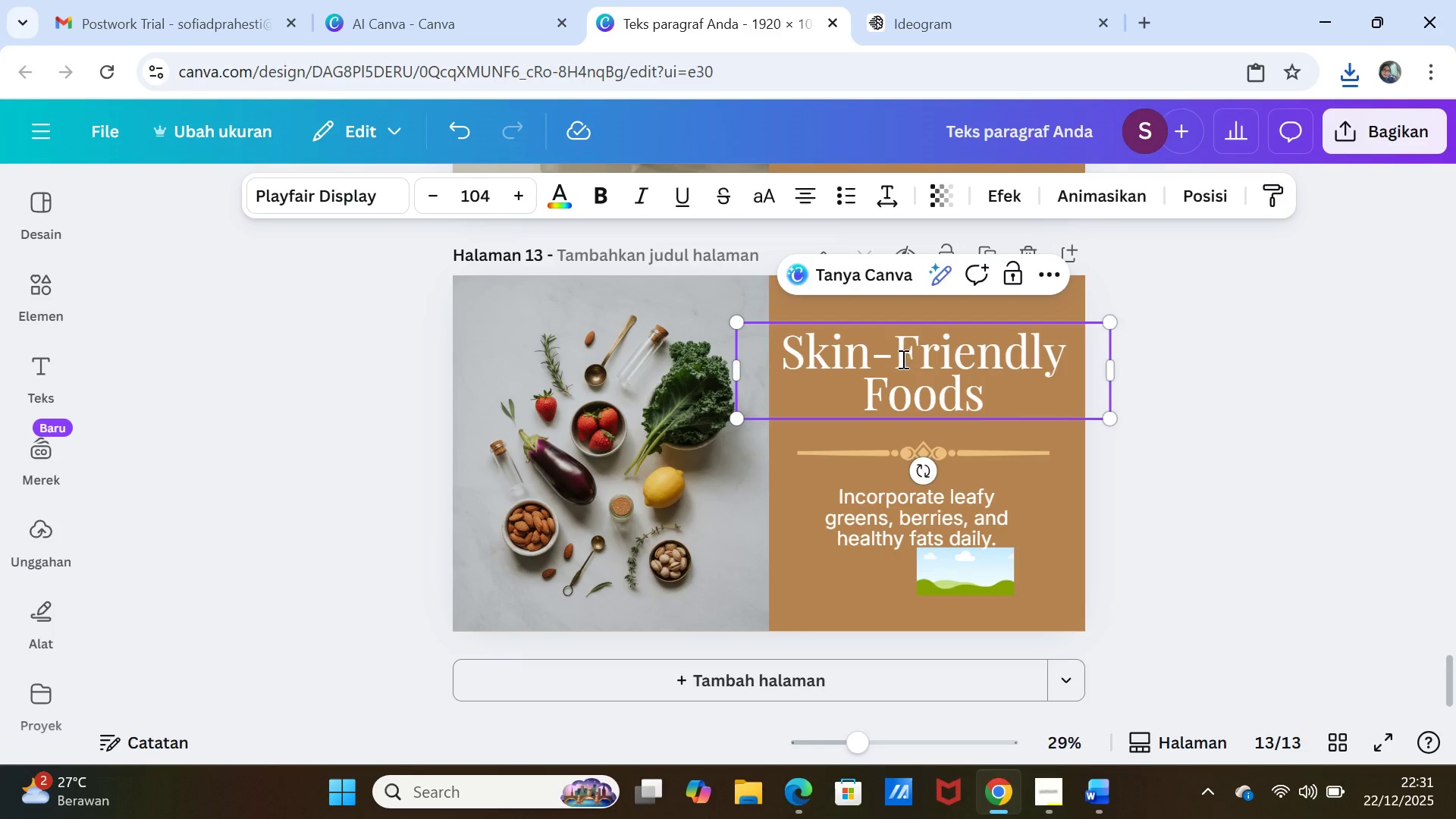 
left_click([898, 356])
 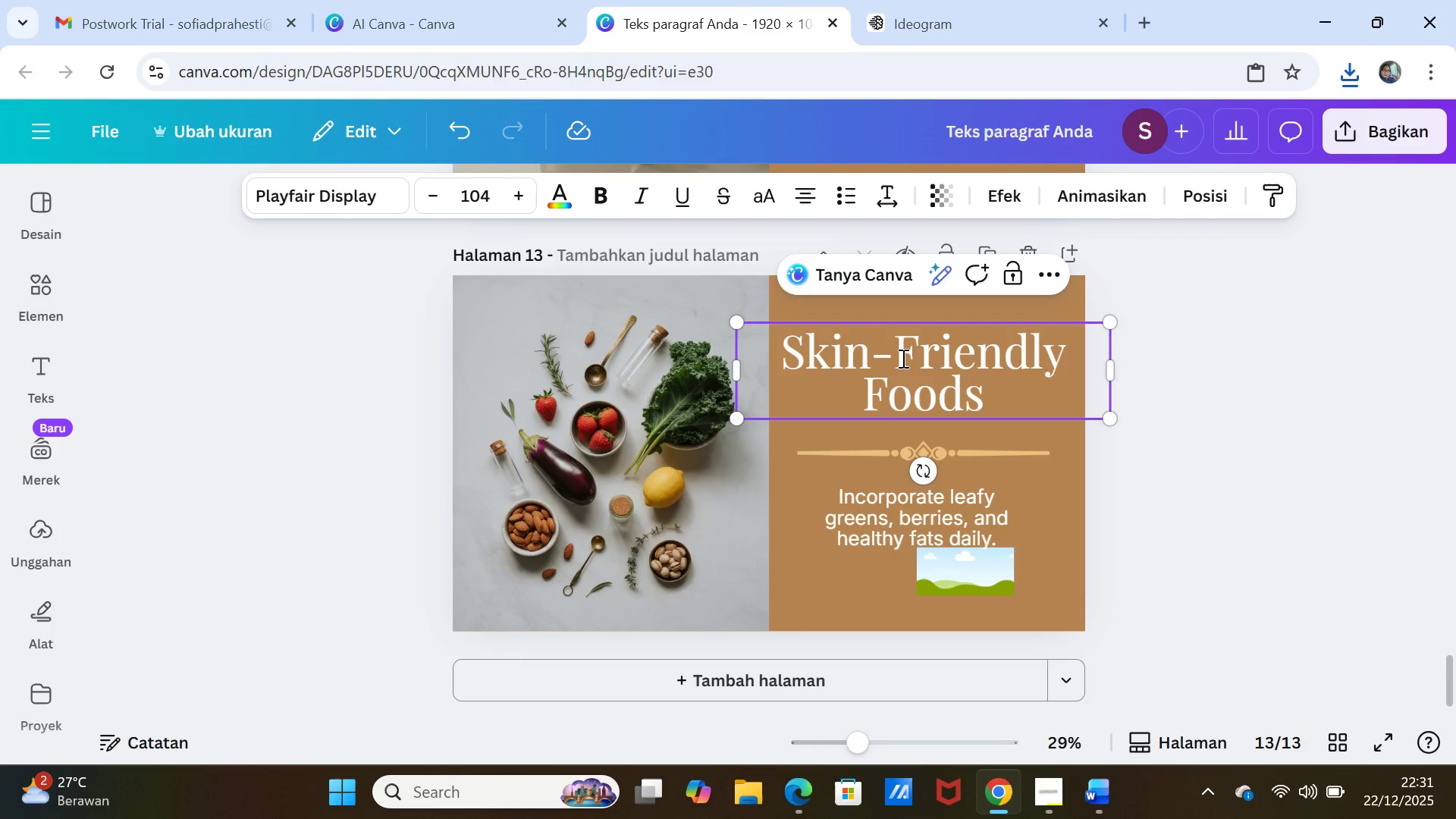 
key(Backspace)
 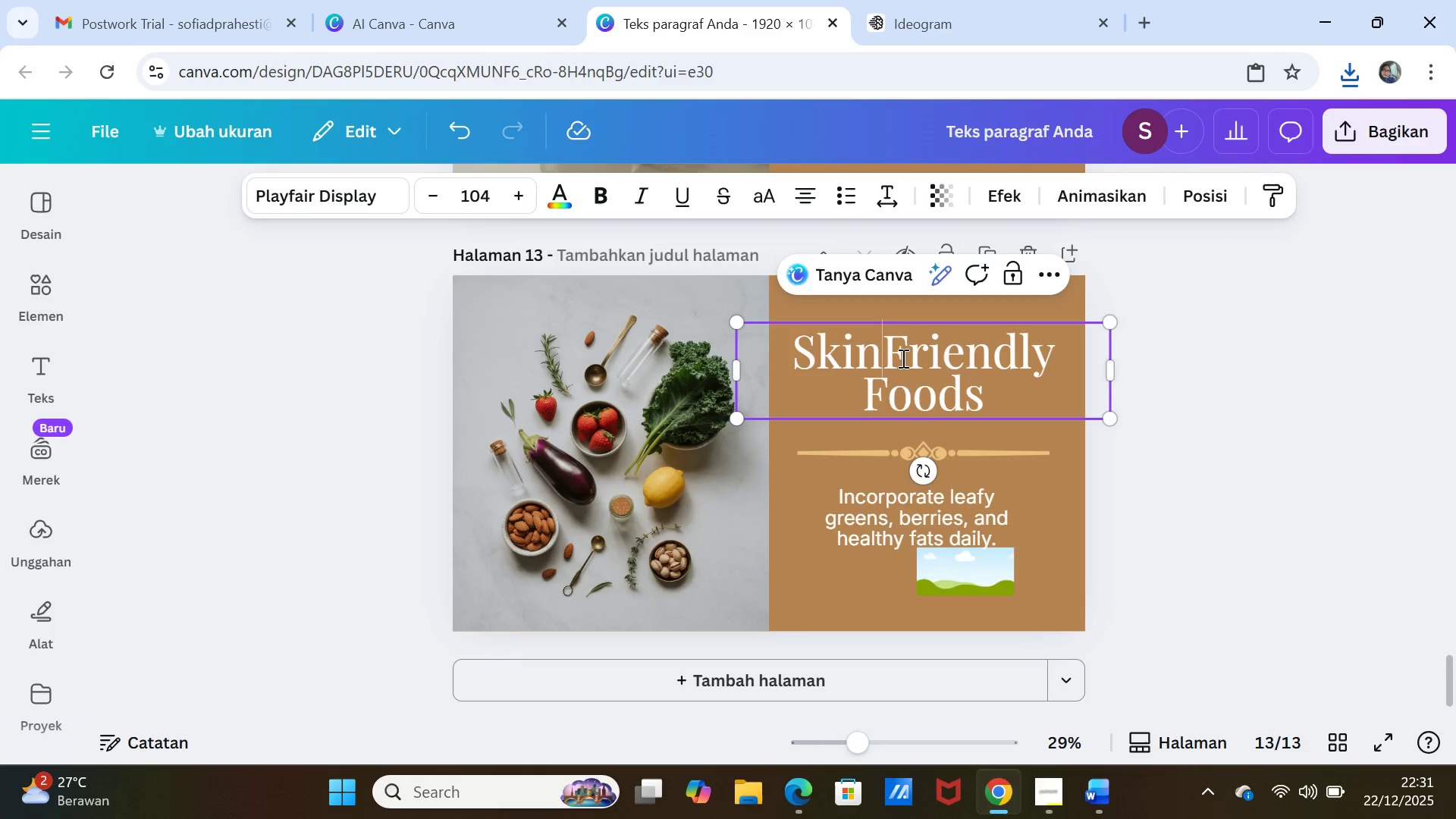 
key(Space)
 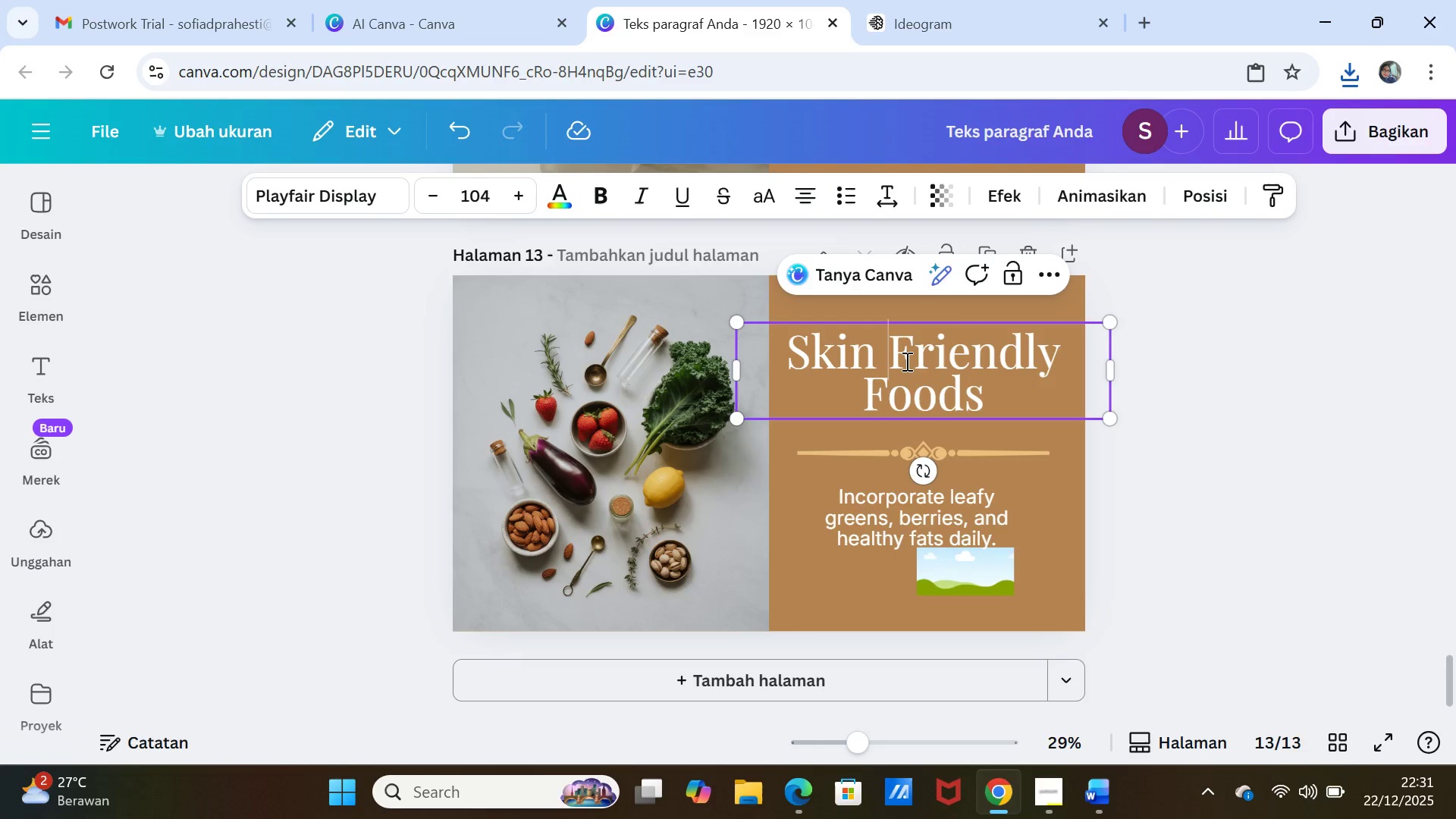 
key(Enter)
 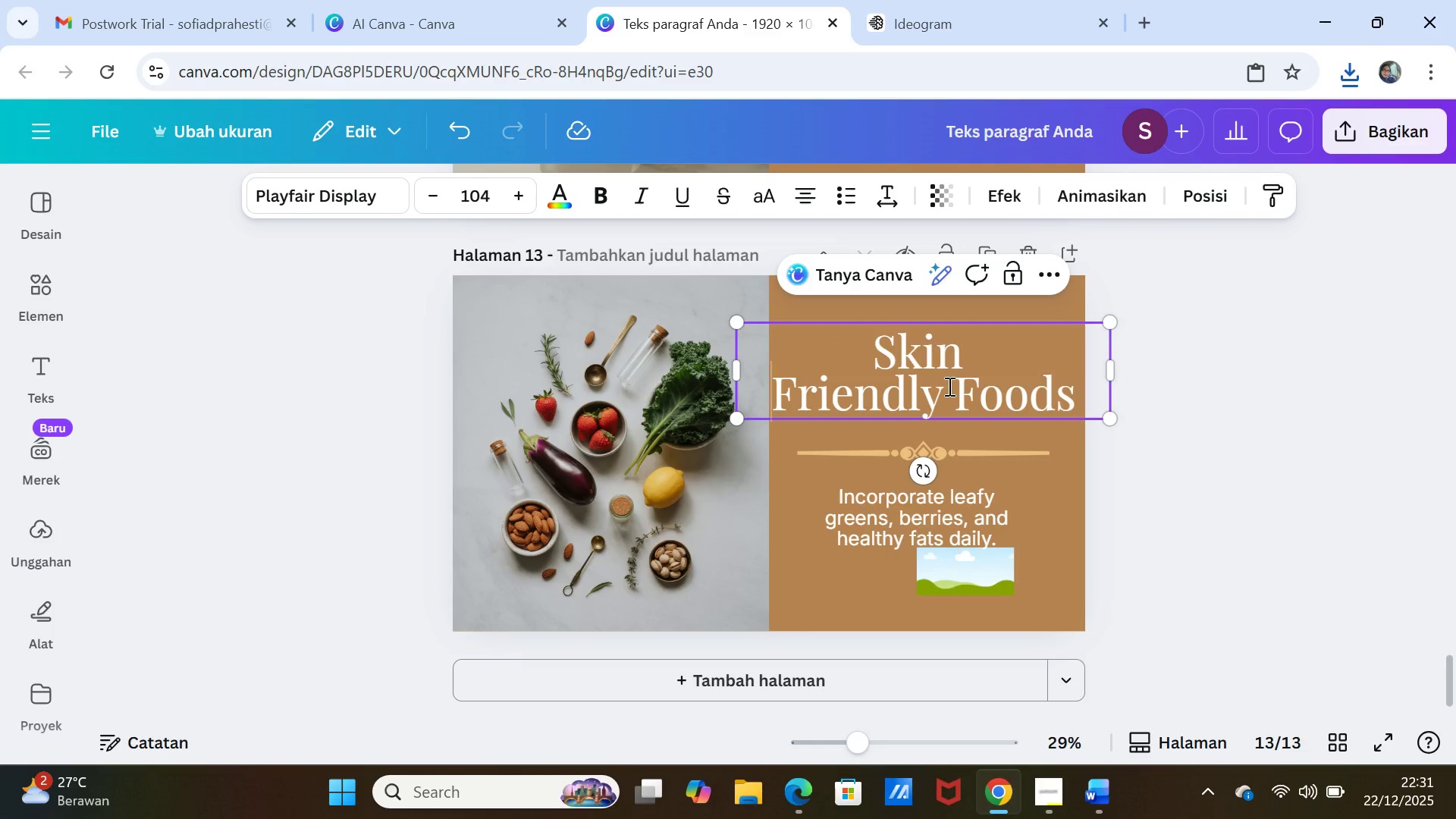 
left_click([949, 388])
 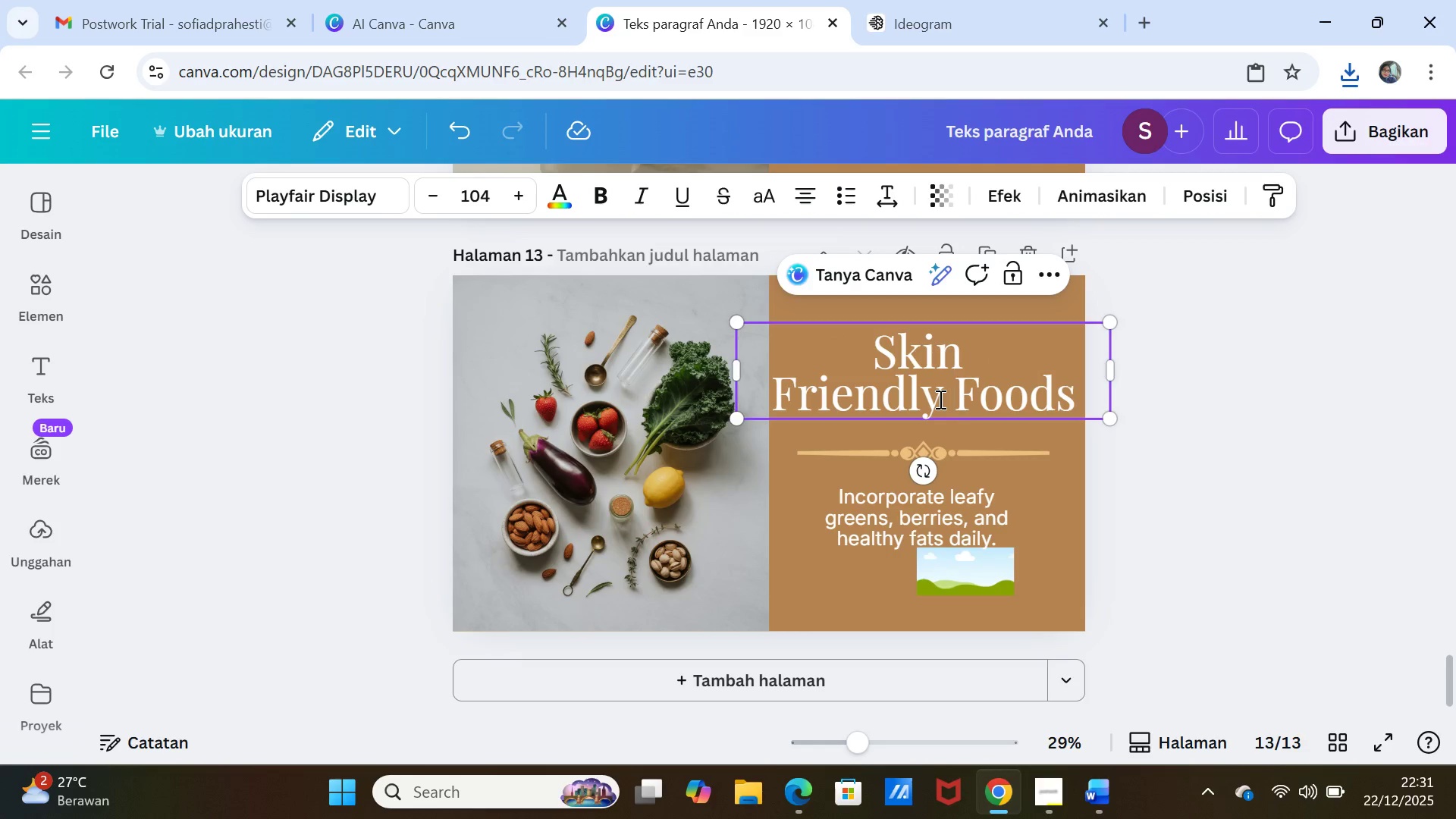 
key(Enter)
 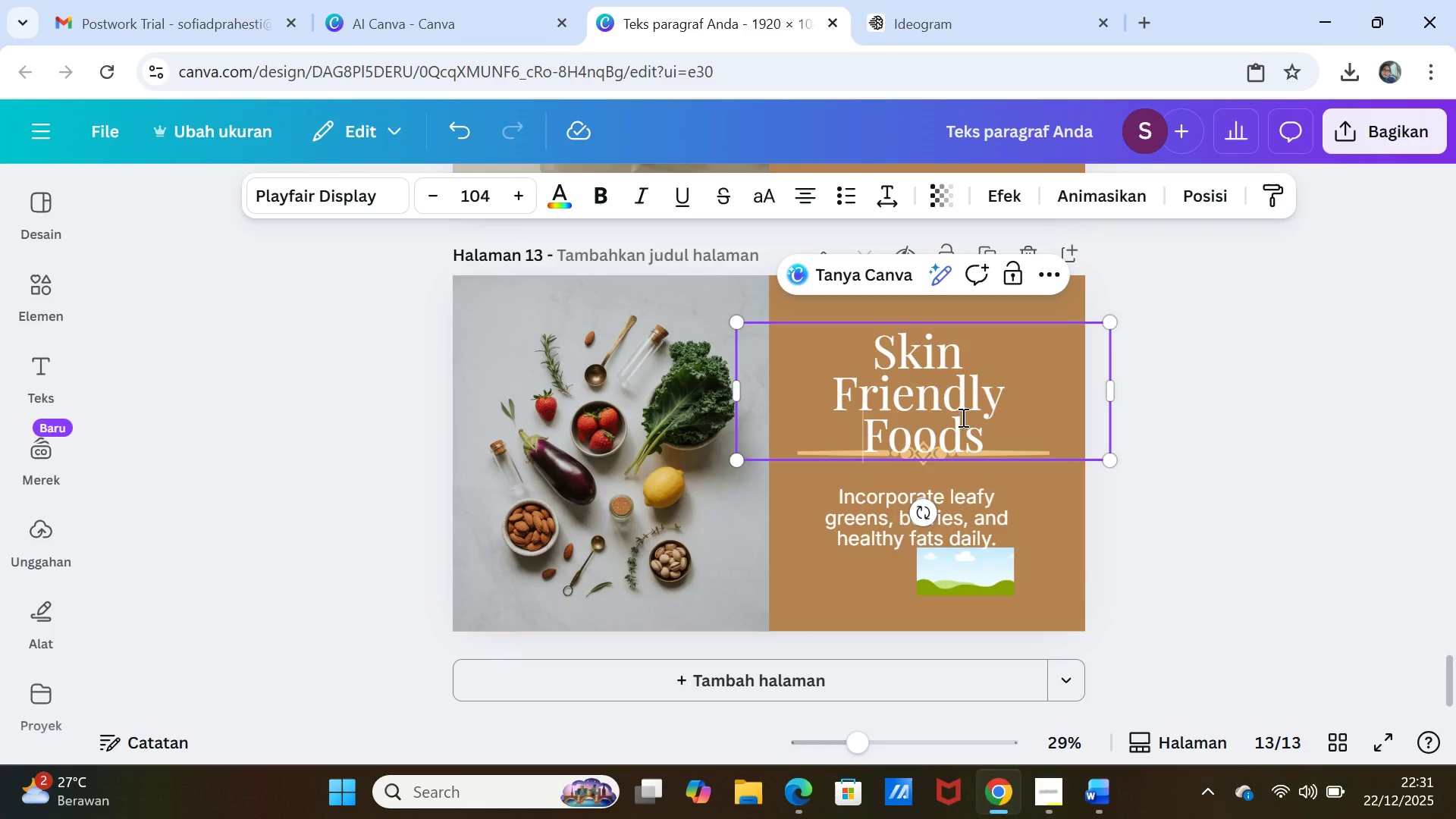 
left_click([1187, 404])
 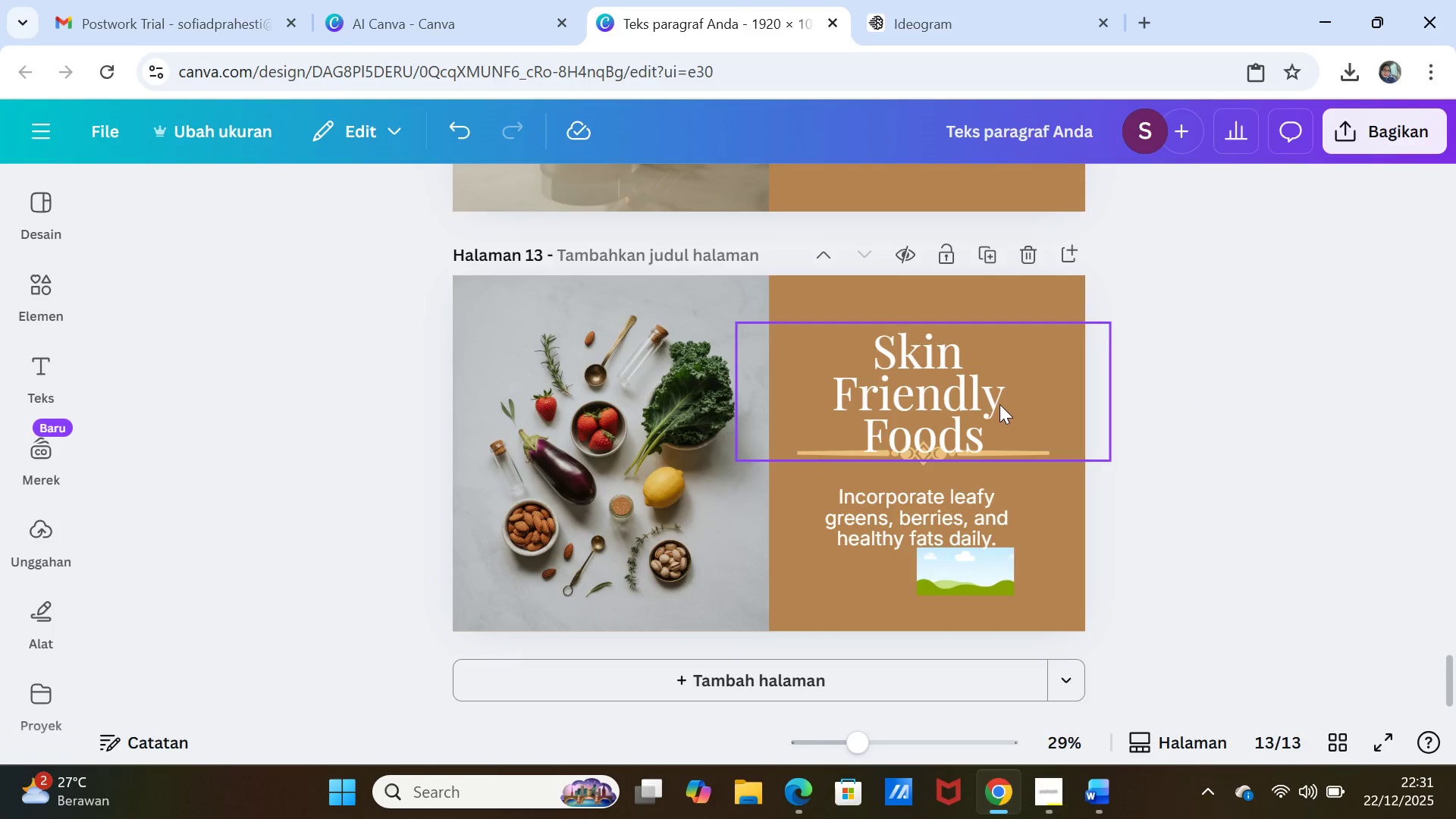 
left_click_drag(start_coordinate=[999, 404], to_coordinate=[999, 380])
 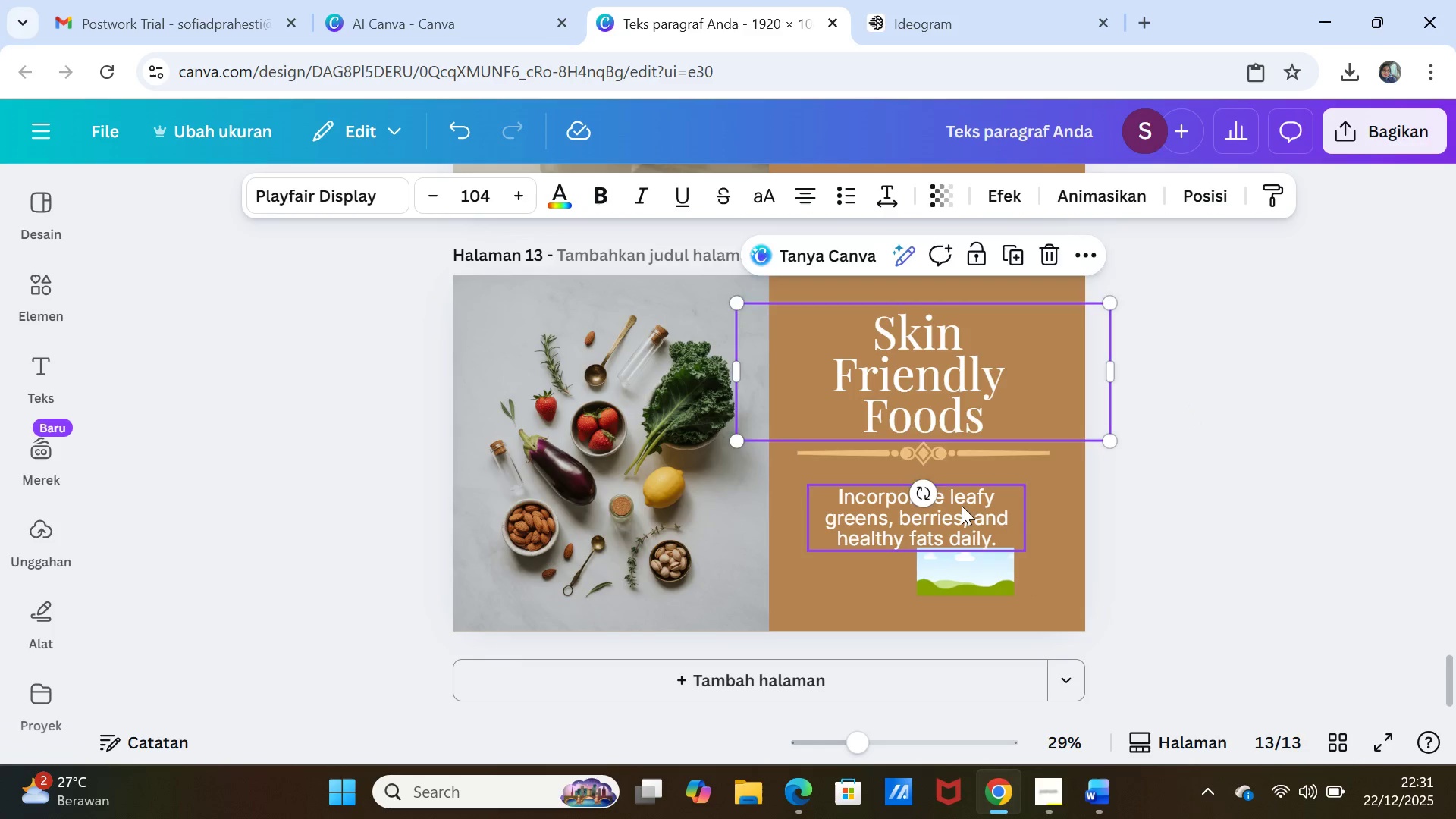 
left_click_drag(start_coordinate=[963, 513], to_coordinate=[967, 527])
 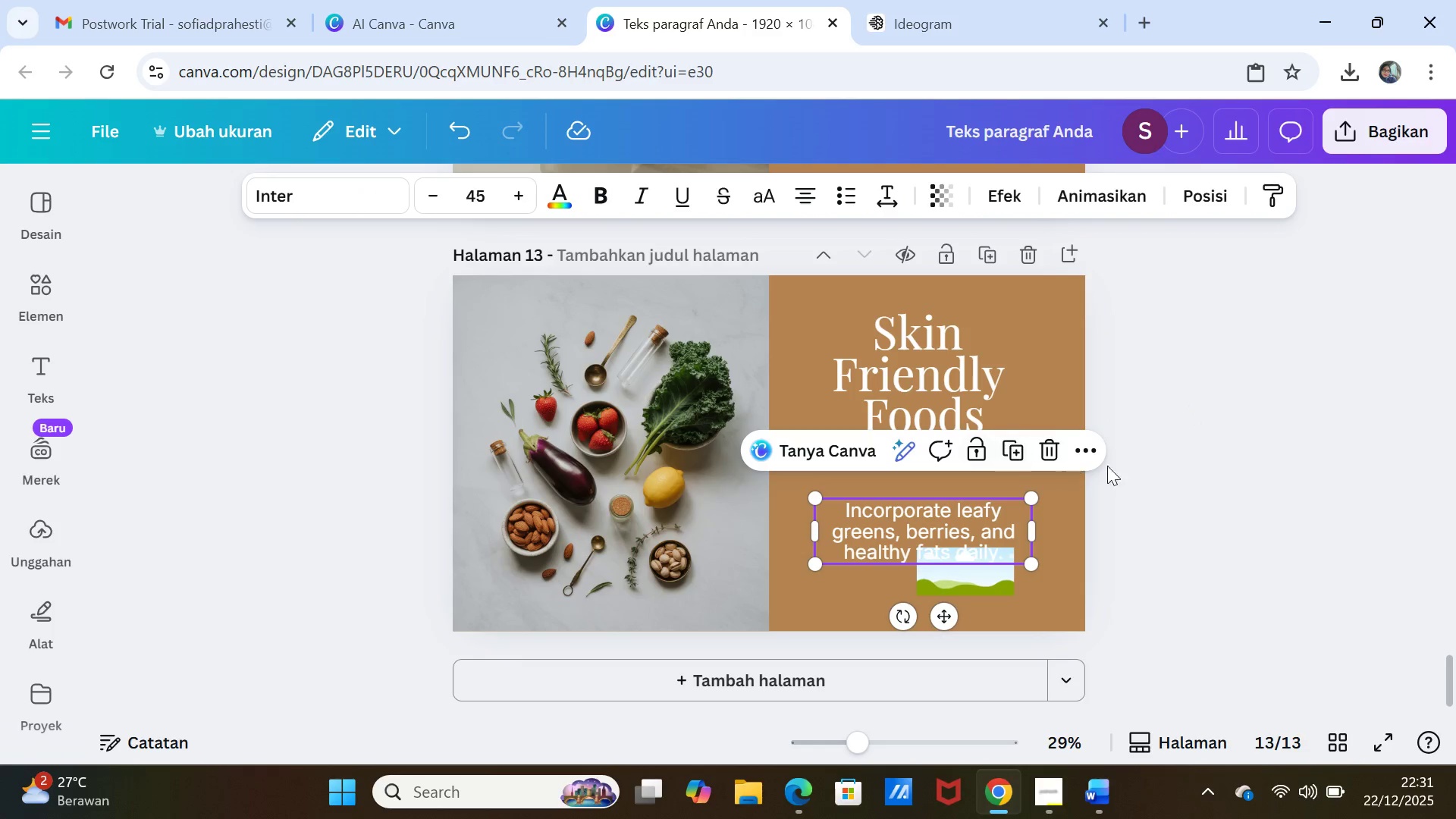 
left_click([1119, 466])
 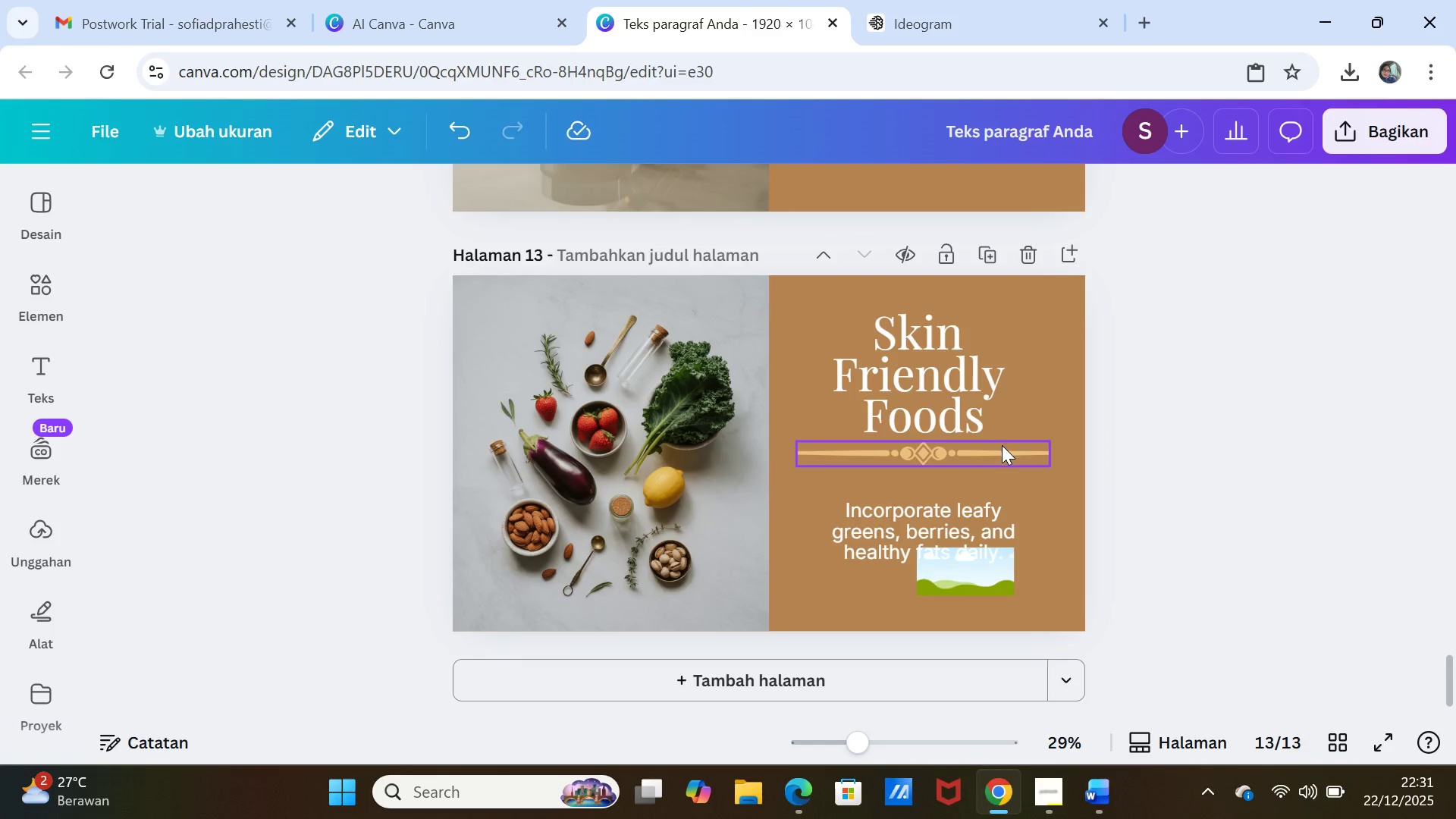 
left_click_drag(start_coordinate=[1002, 447], to_coordinate=[1005, 457])
 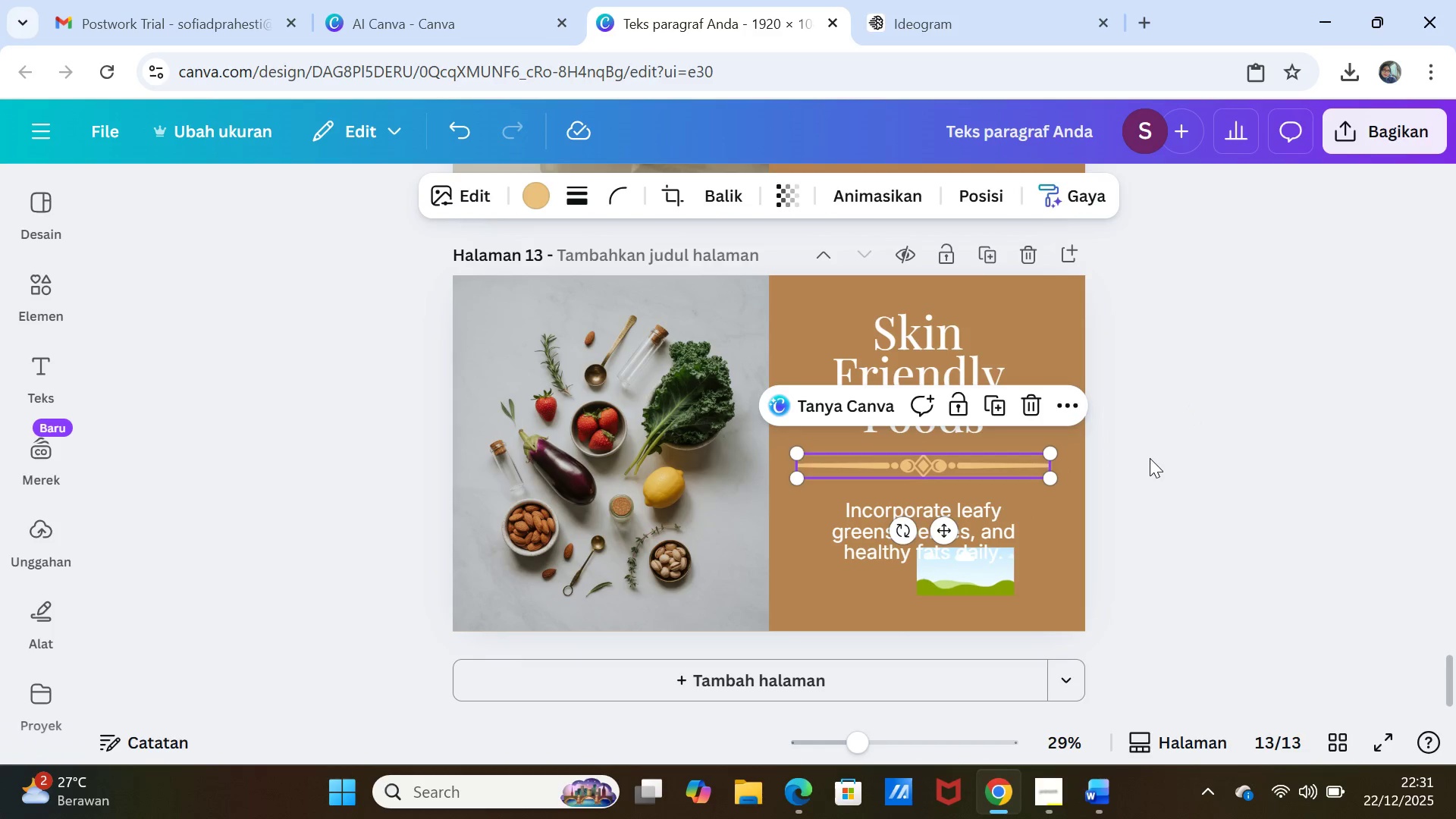 
left_click([1150, 458])
 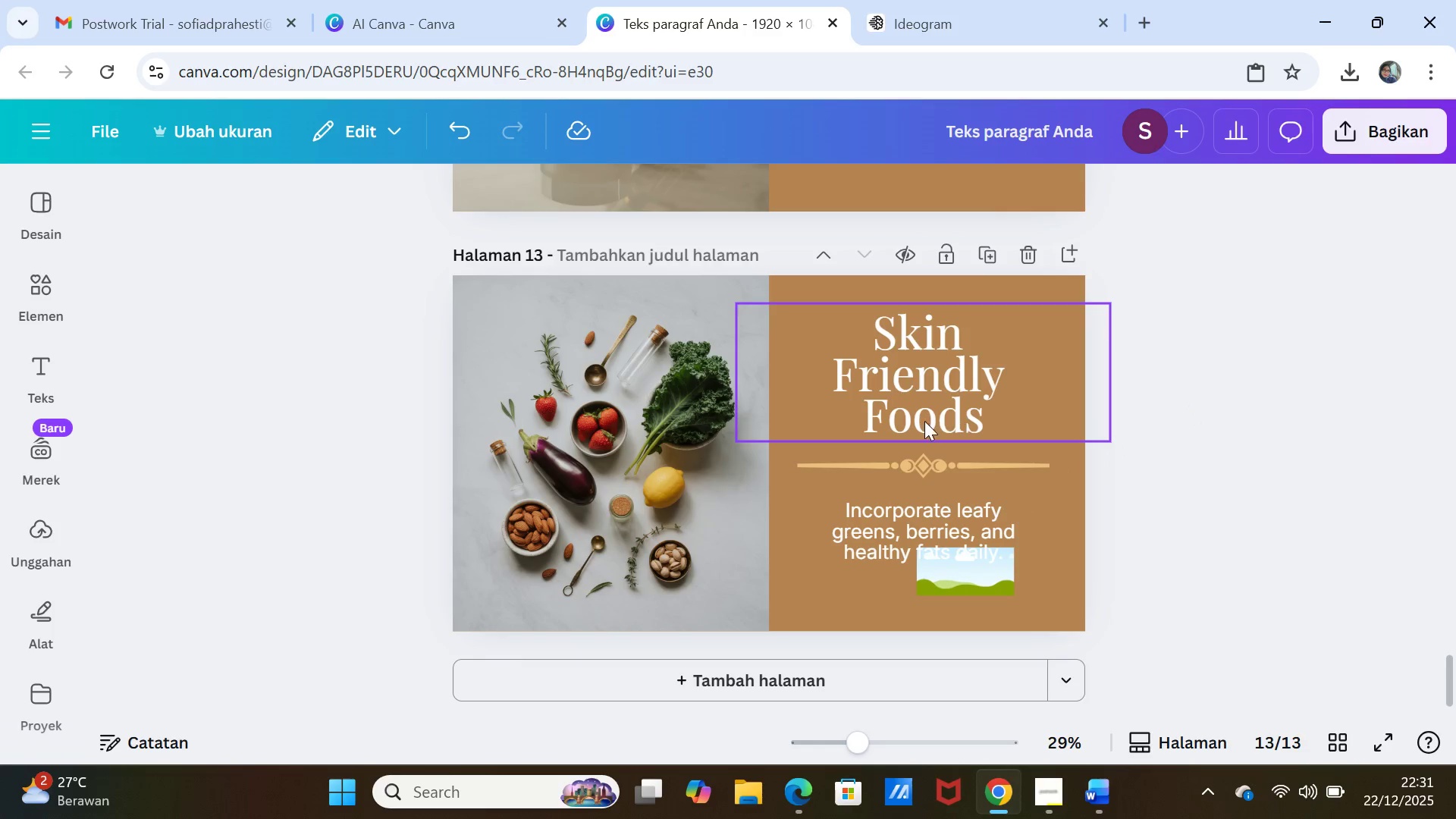 
left_click([924, 421])
 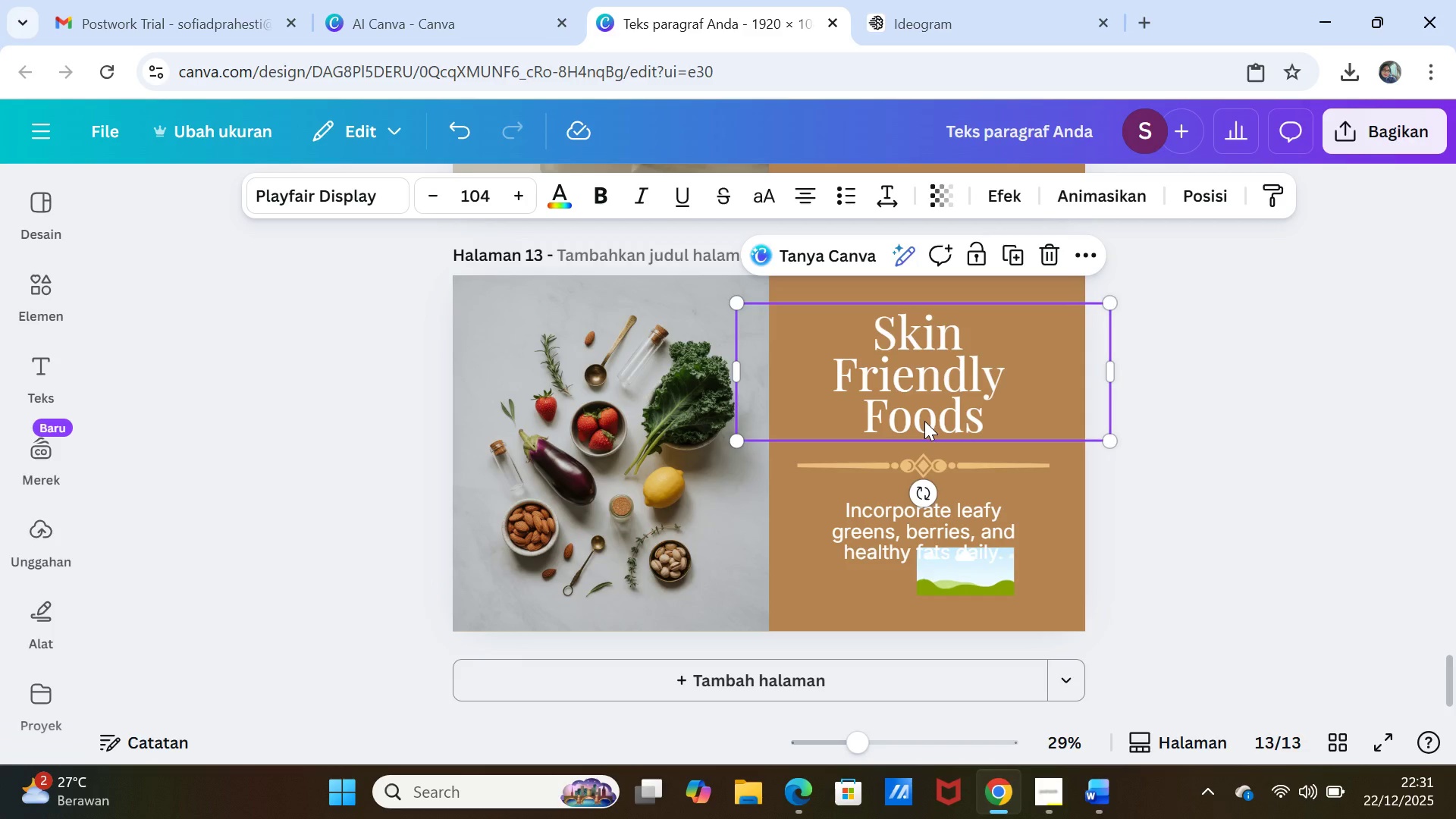 
double_click([924, 421])
 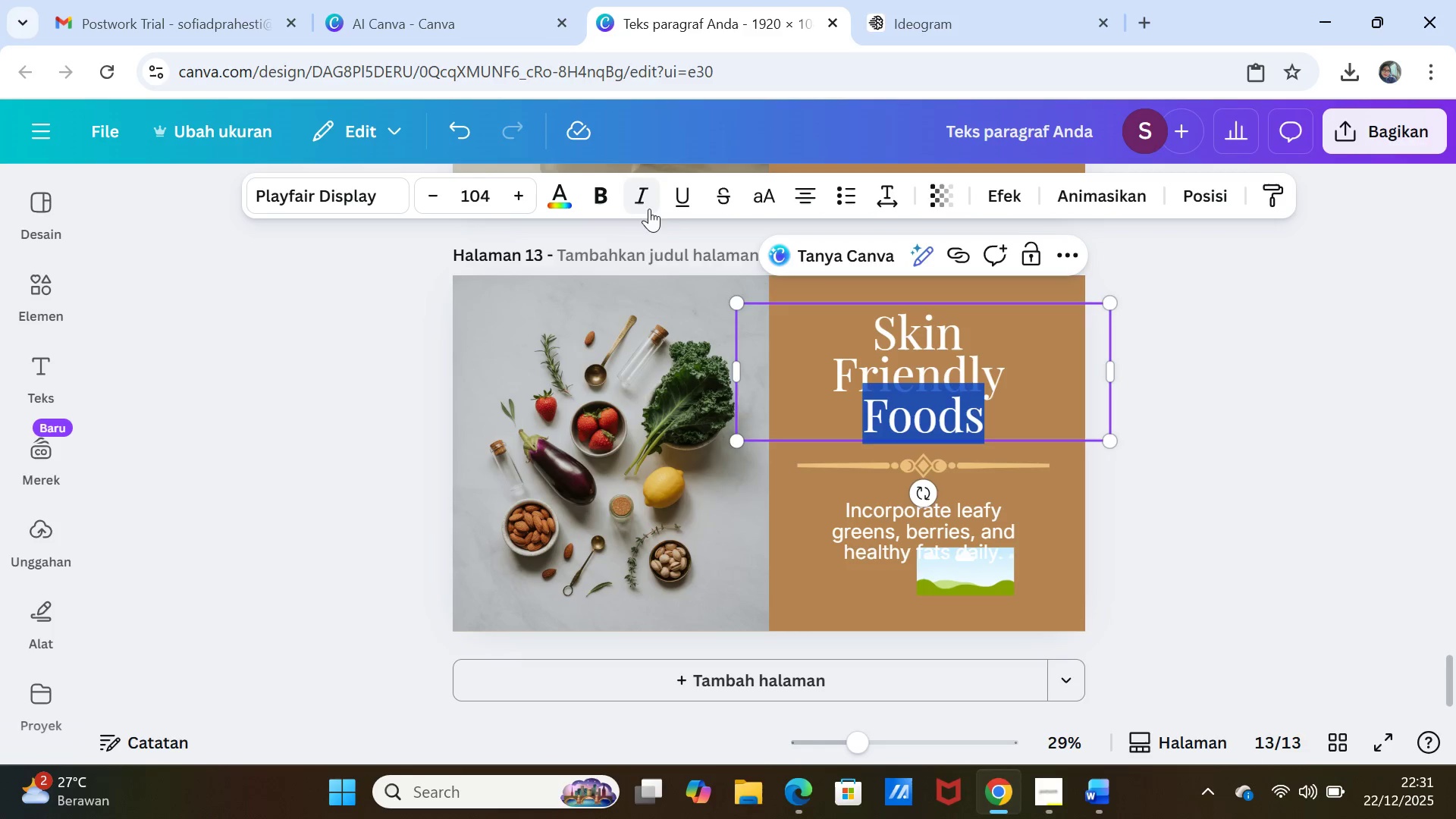 
left_click([646, 201])
 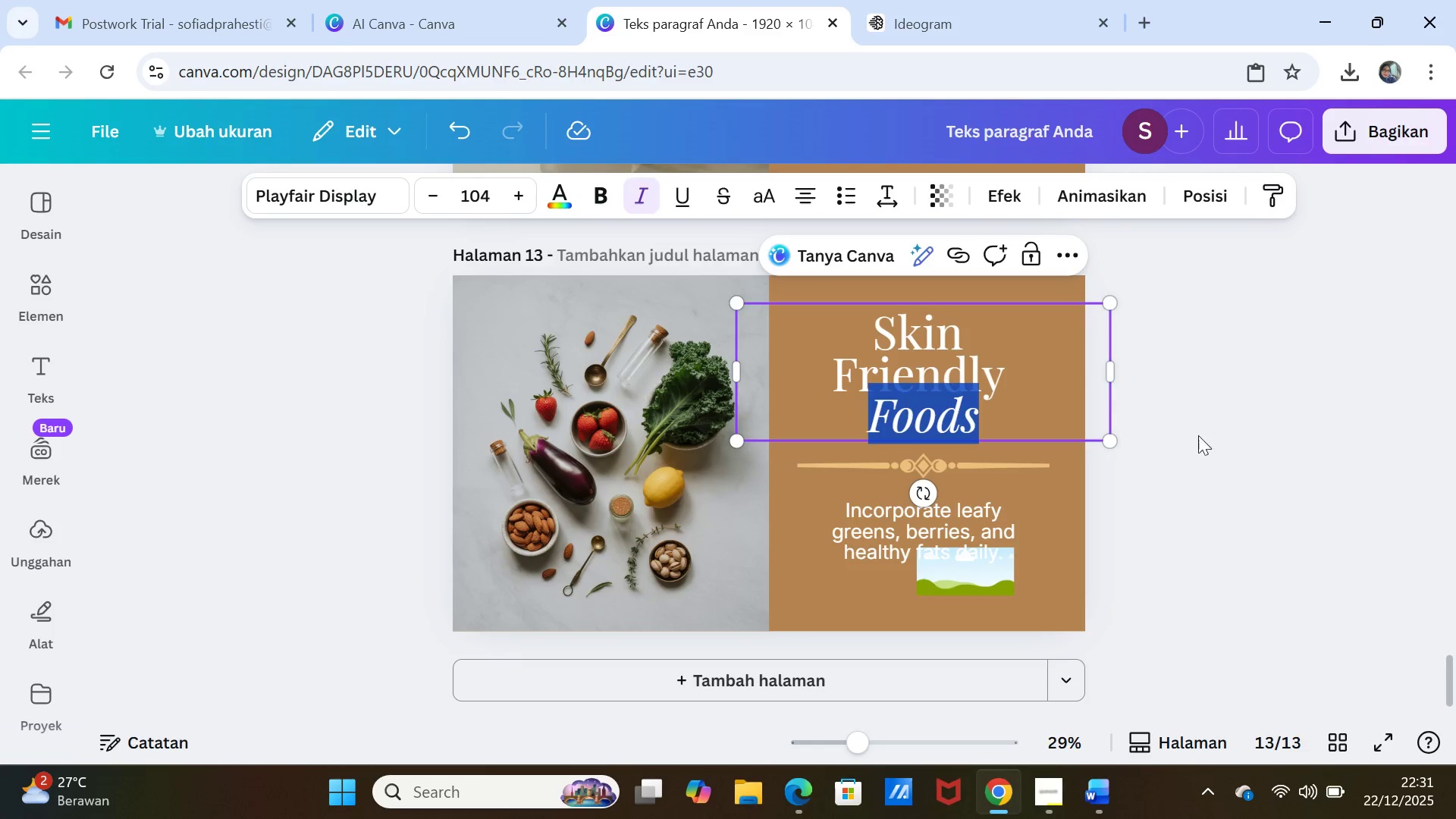 
left_click([1203, 438])
 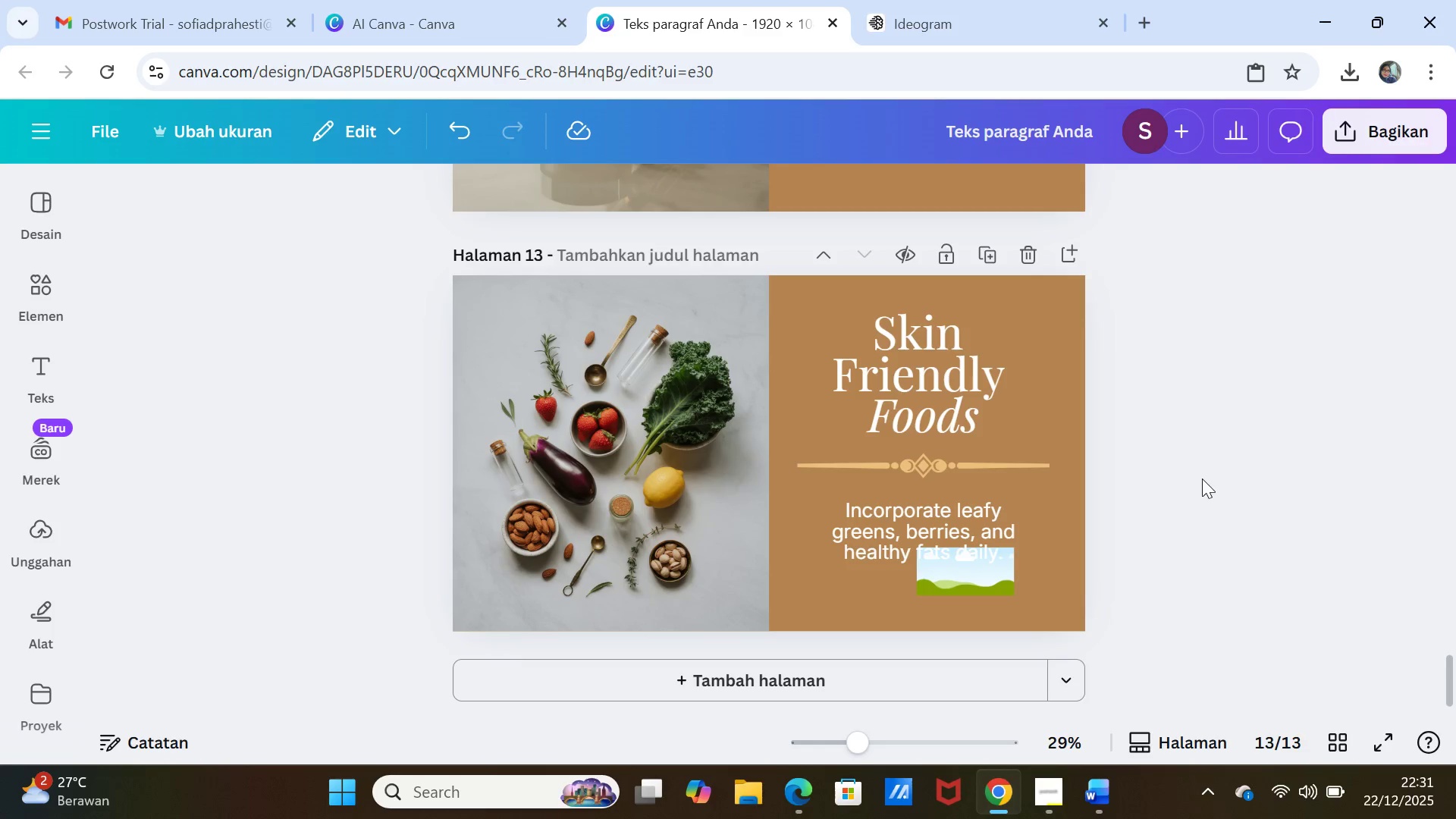 
scroll: coordinate [1203, 490], scroll_direction: down, amount: 1.0
 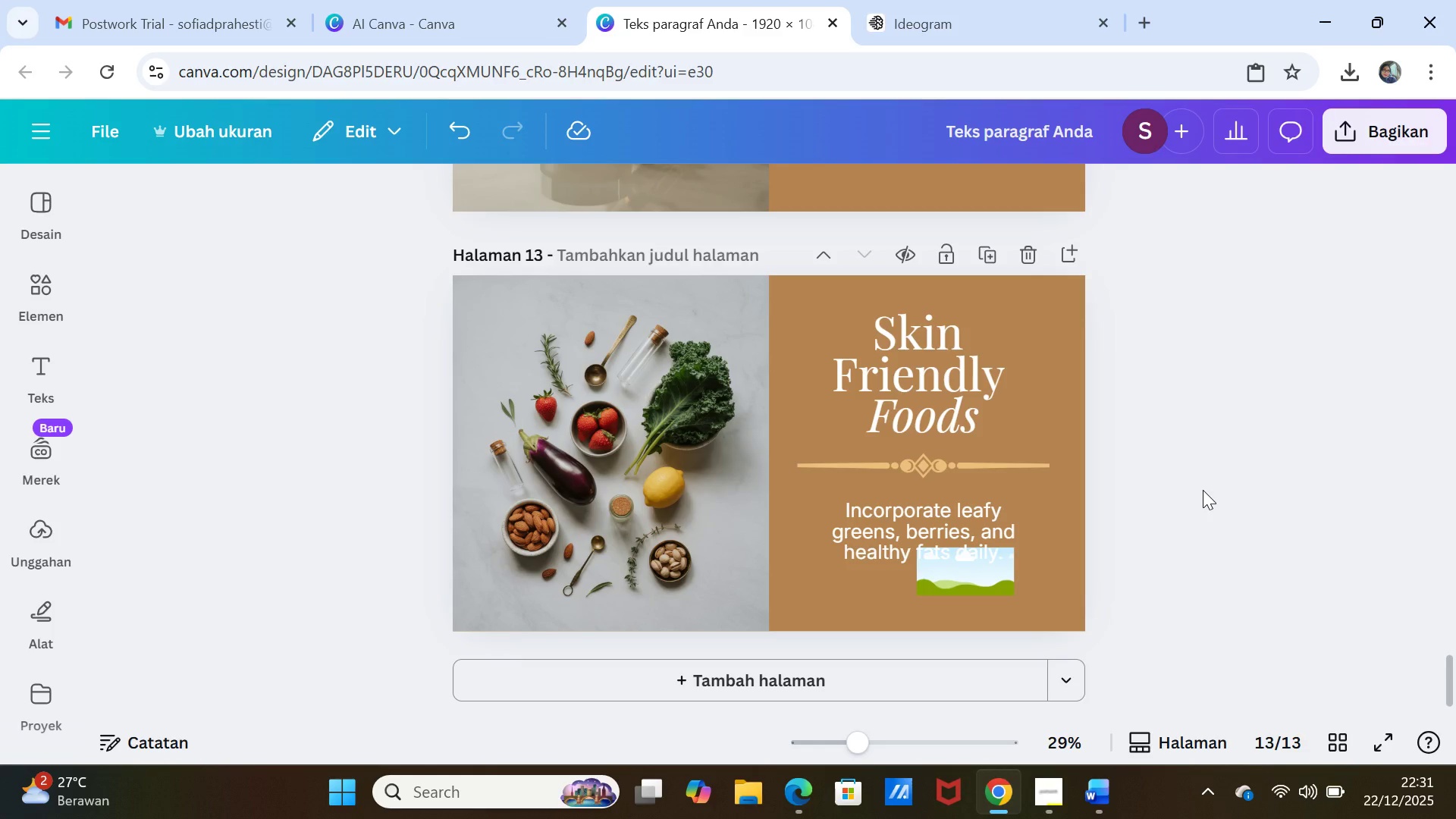 
scroll: coordinate [1203, 490], scroll_direction: up, amount: 3.0
 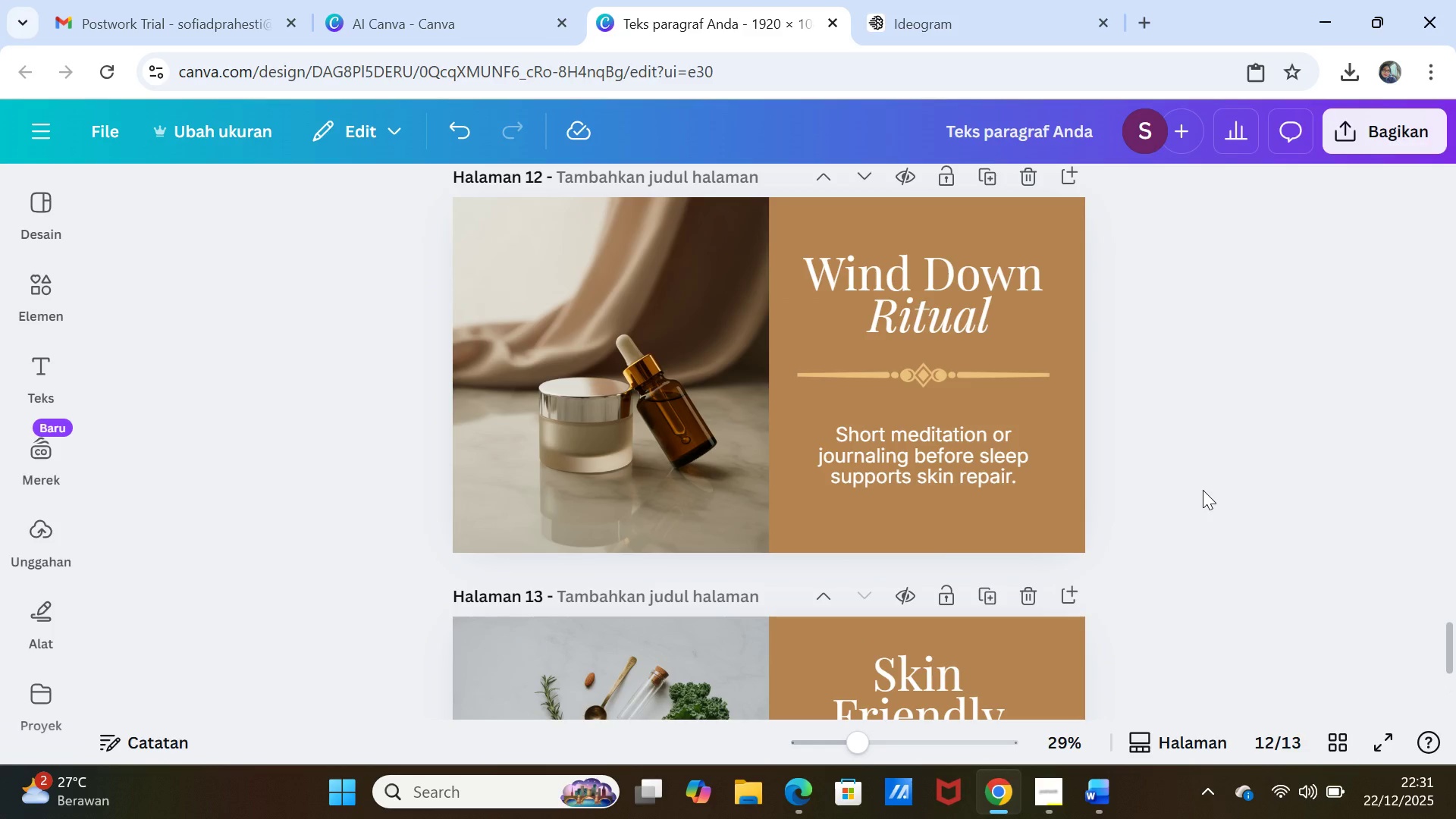 
scroll: coordinate [1203, 490], scroll_direction: down, amount: 4.0